 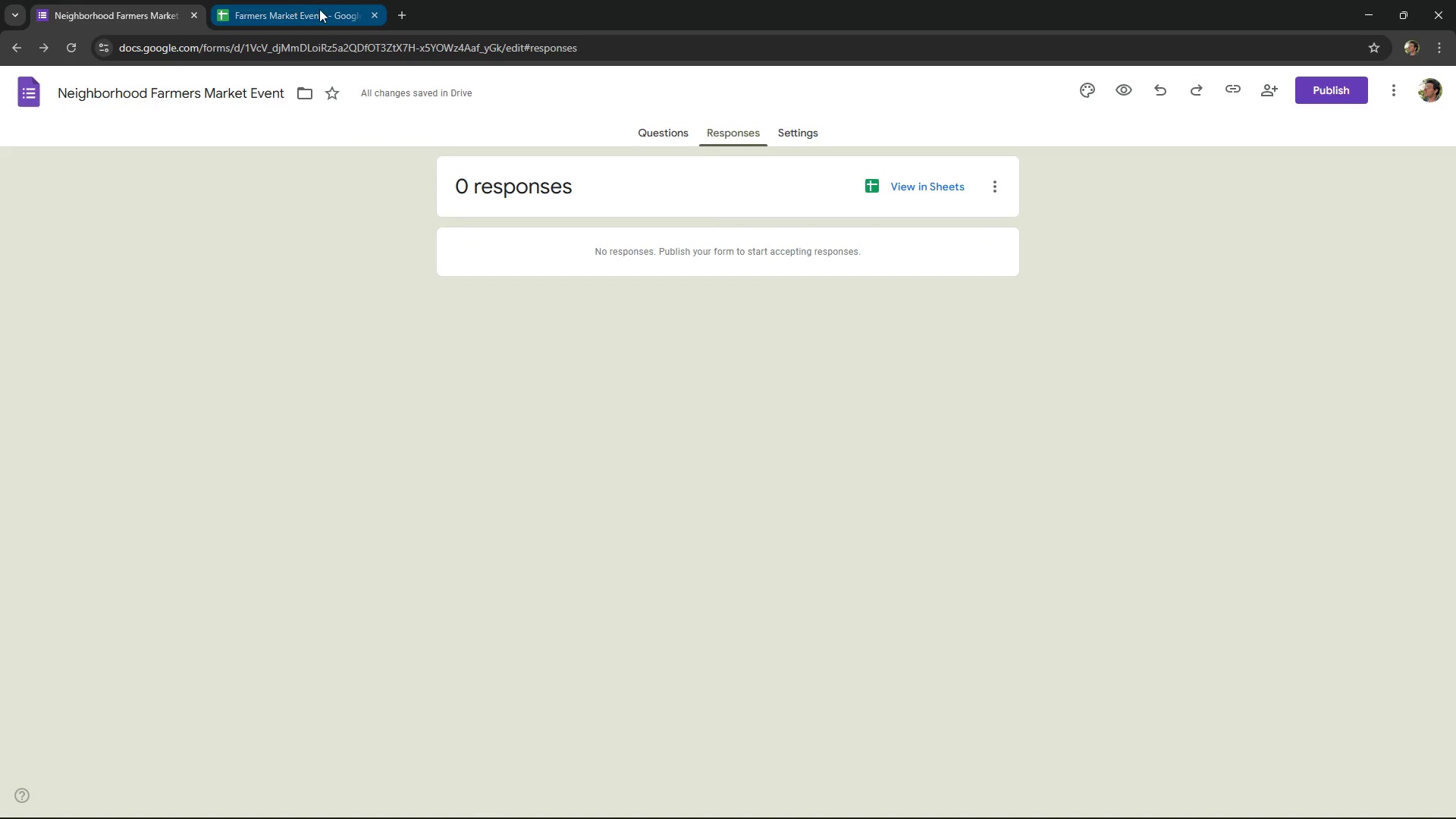 
left_click([656, 132])
 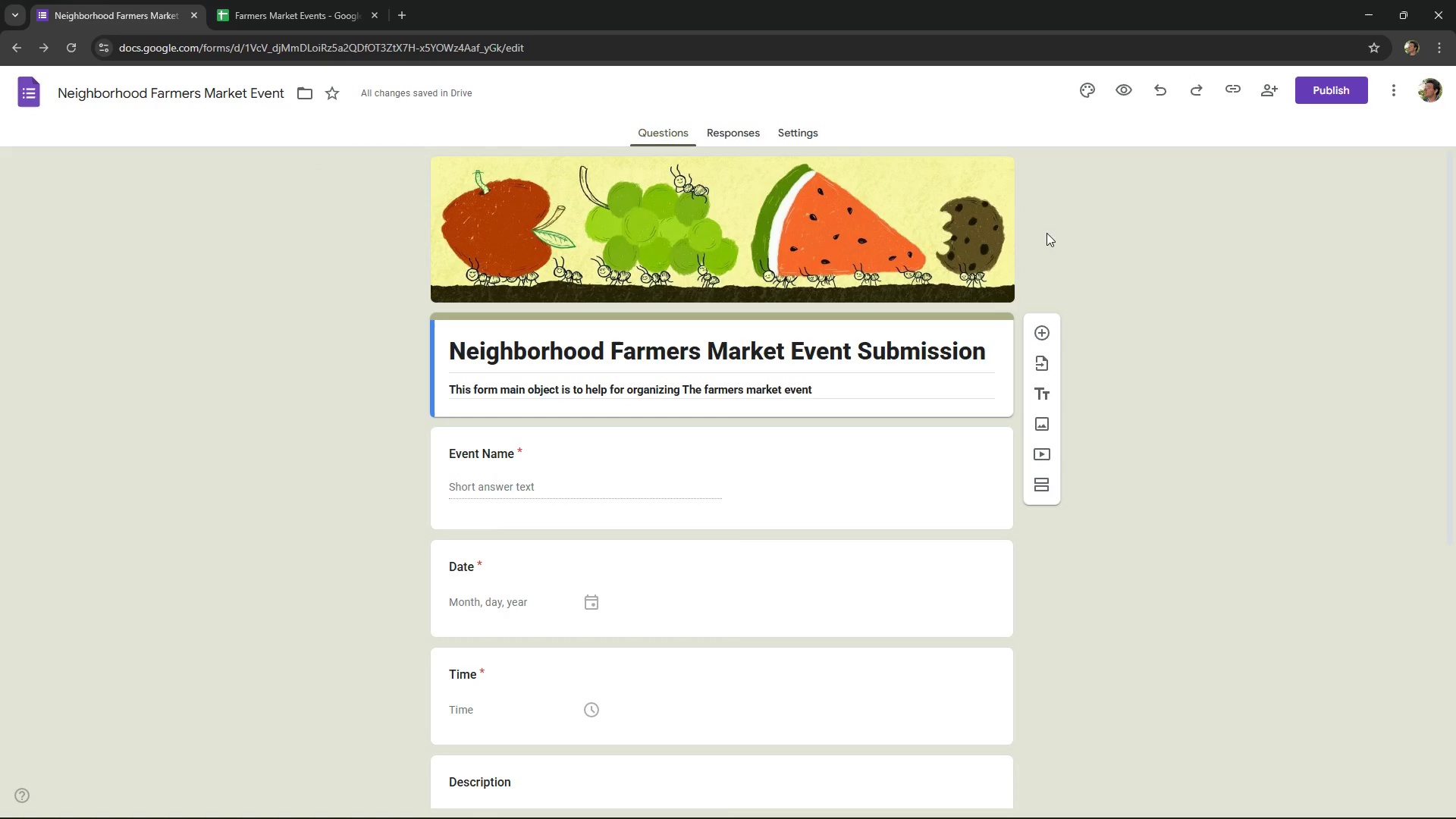 
left_click([1158, 212])
 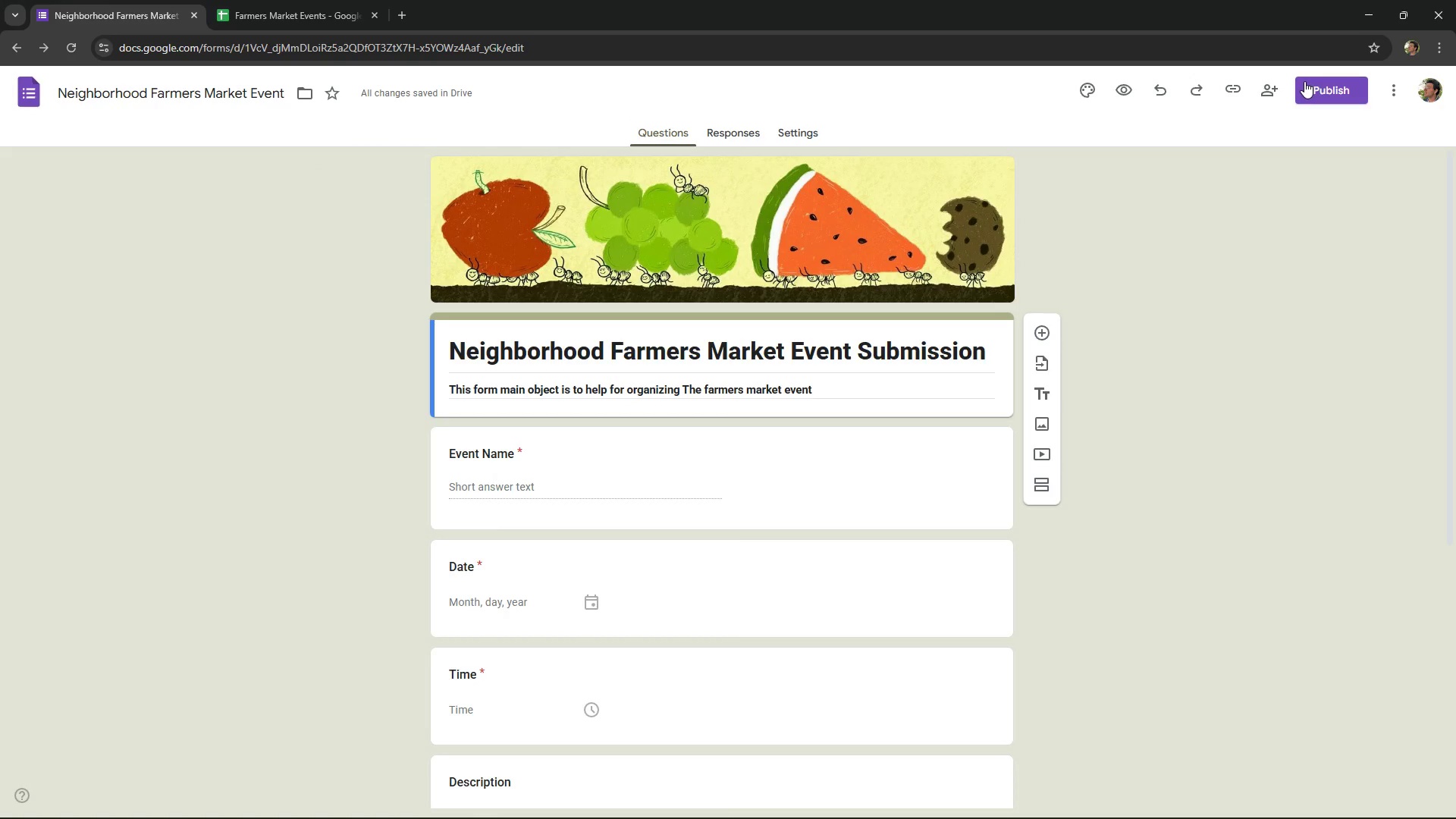 
left_click([1304, 81])
 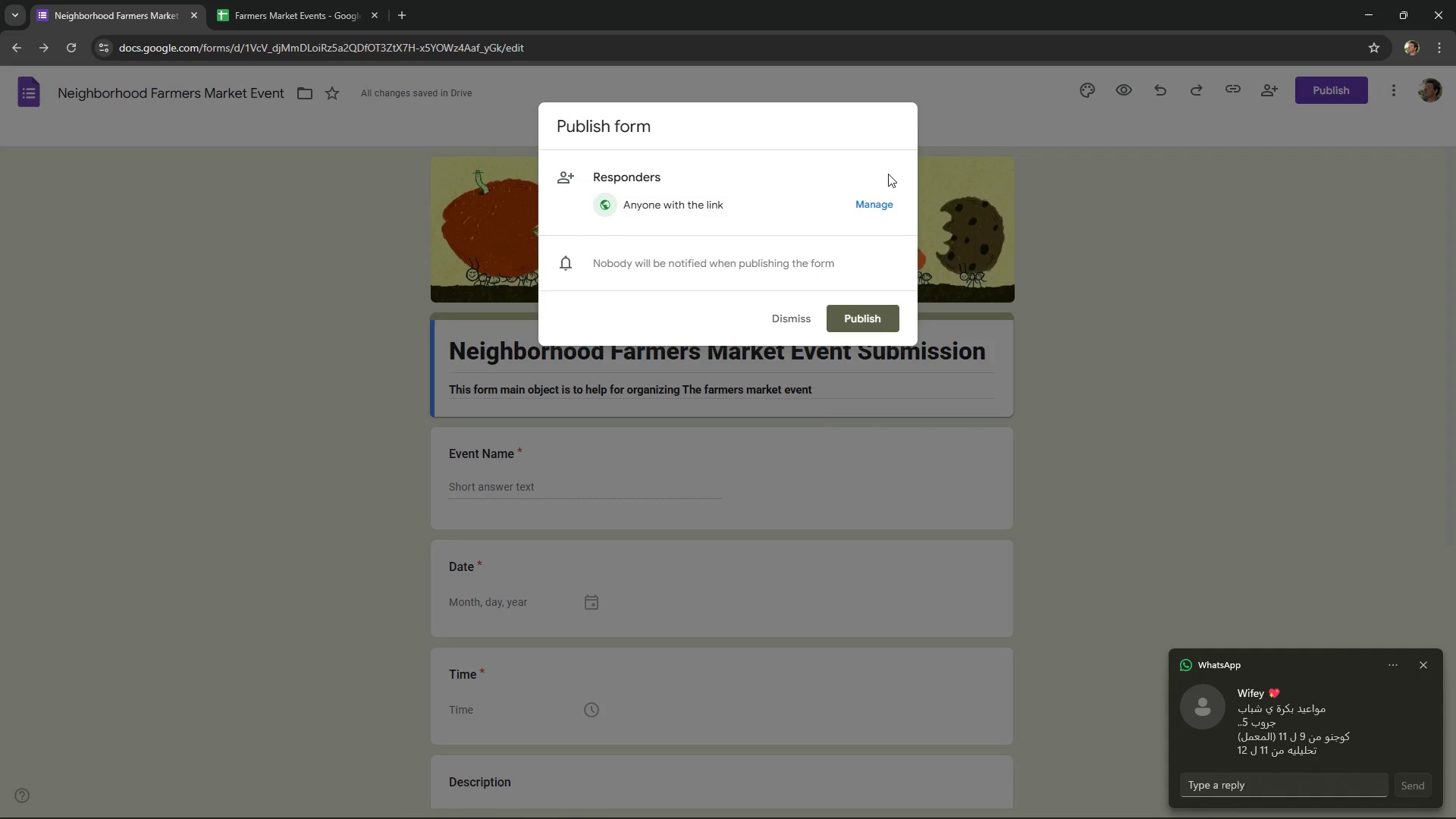 
mouse_move([1268, 736])
 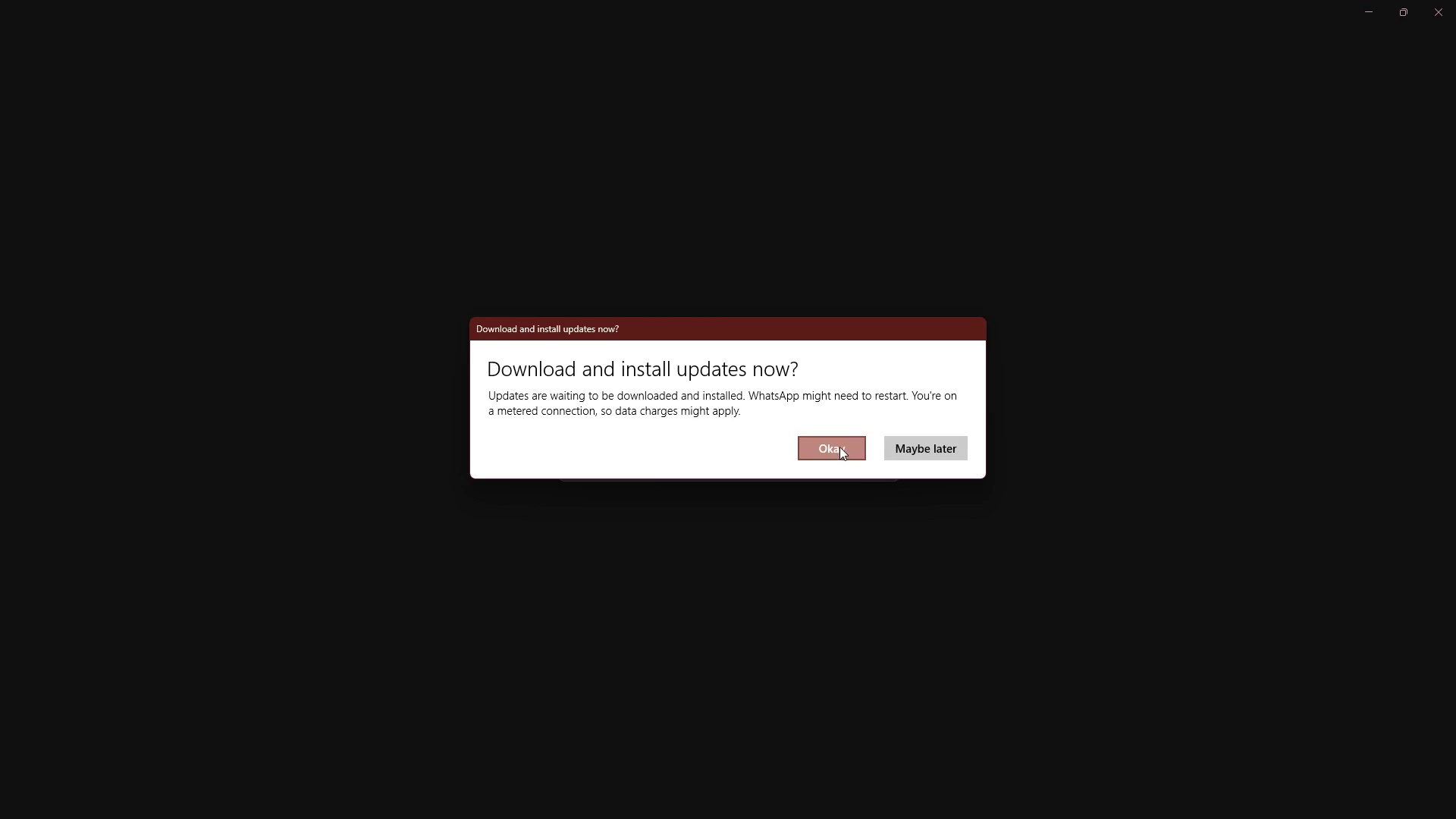 
left_click([824, 451])
 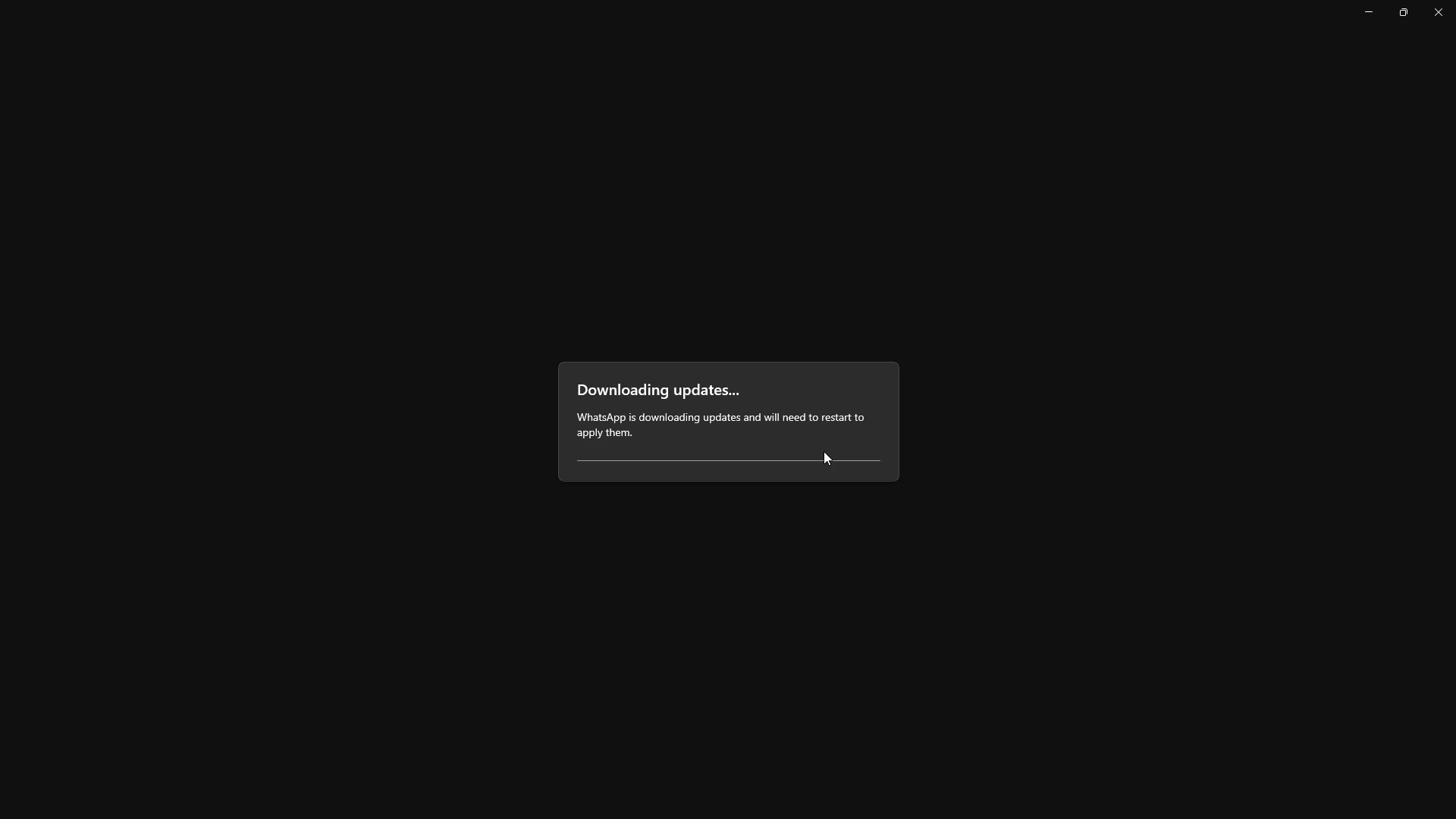 
key(Alt+AltLeft)
 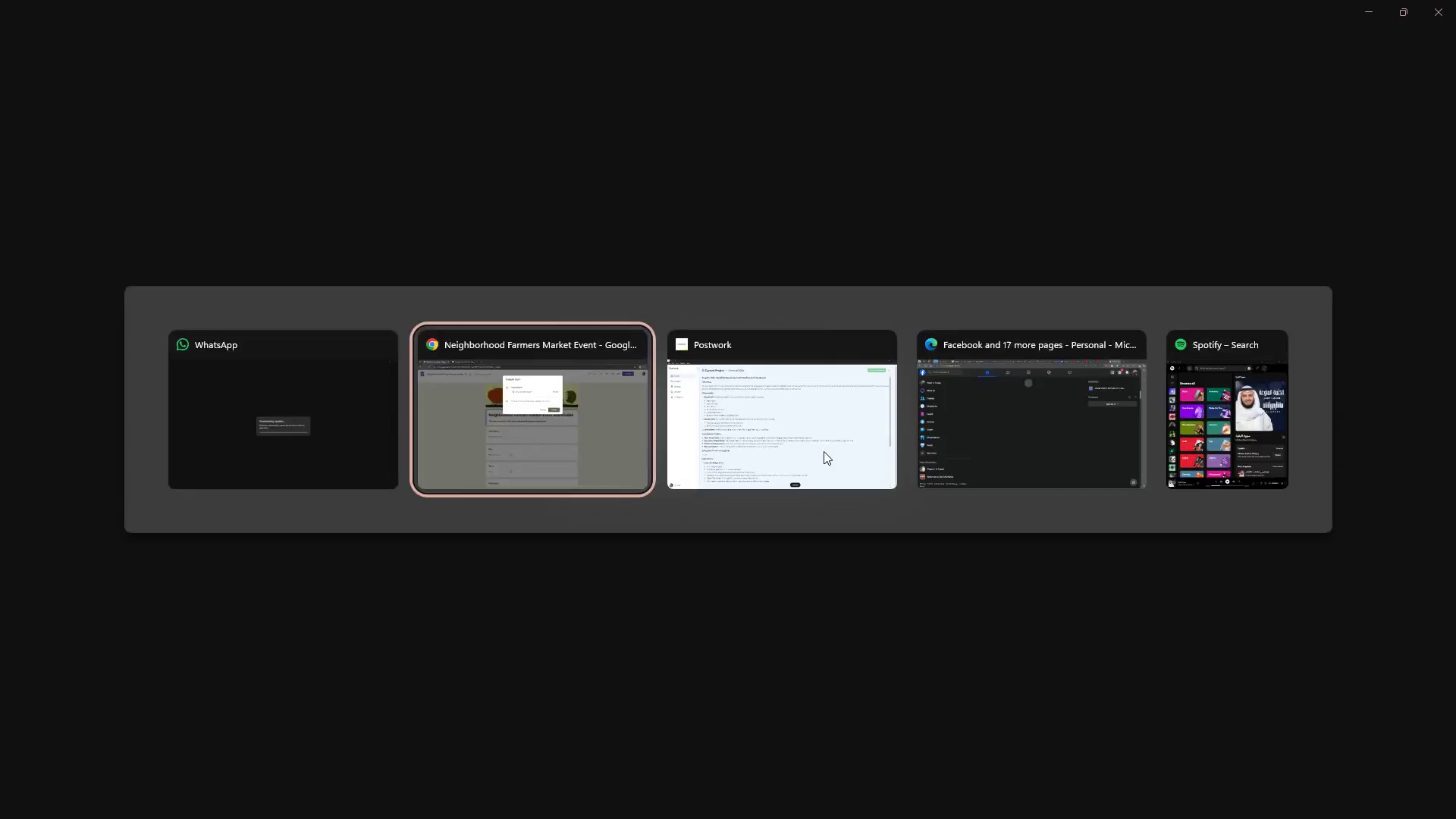 
key(Alt+Tab)
 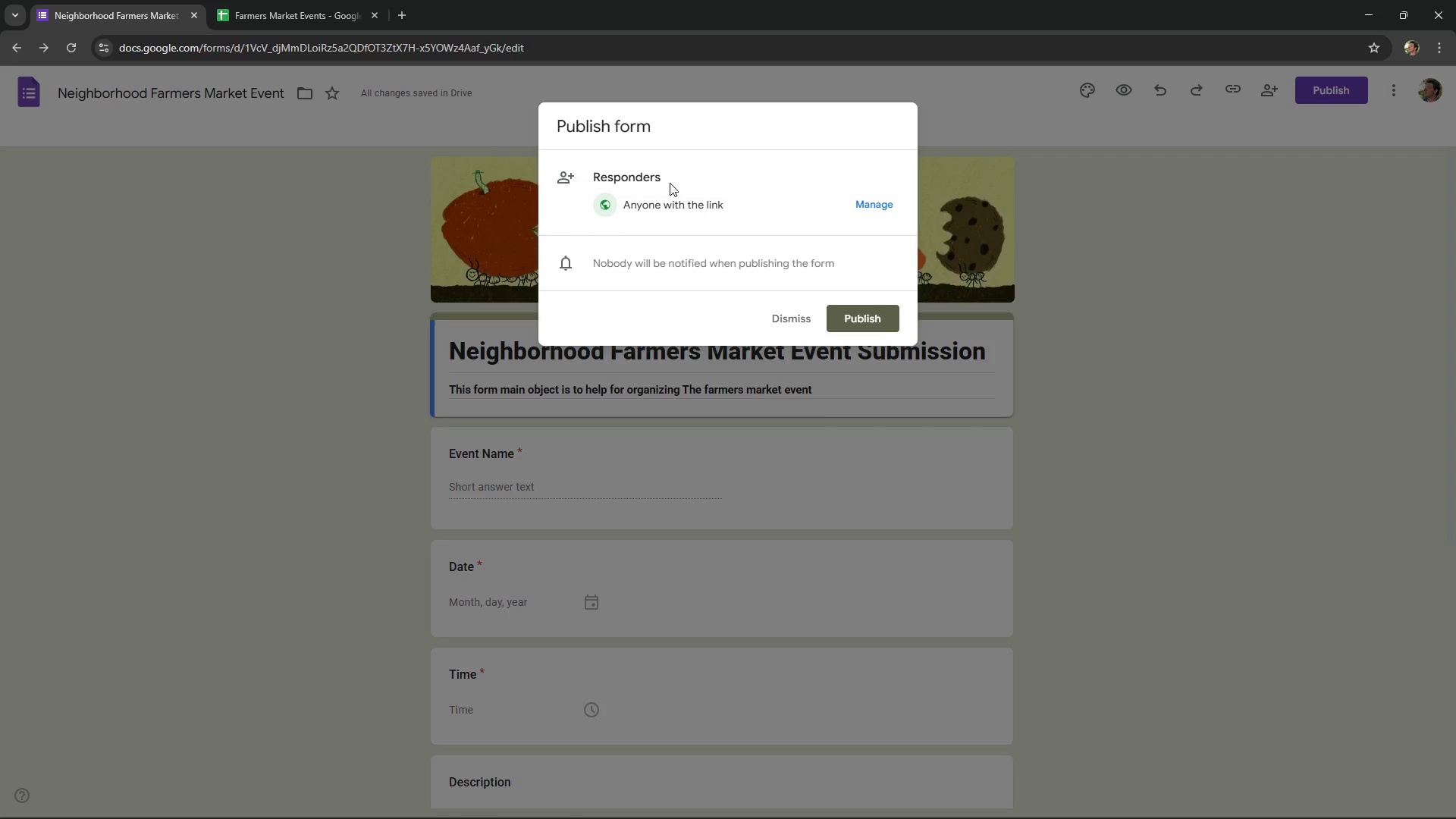 
left_click([886, 197])
 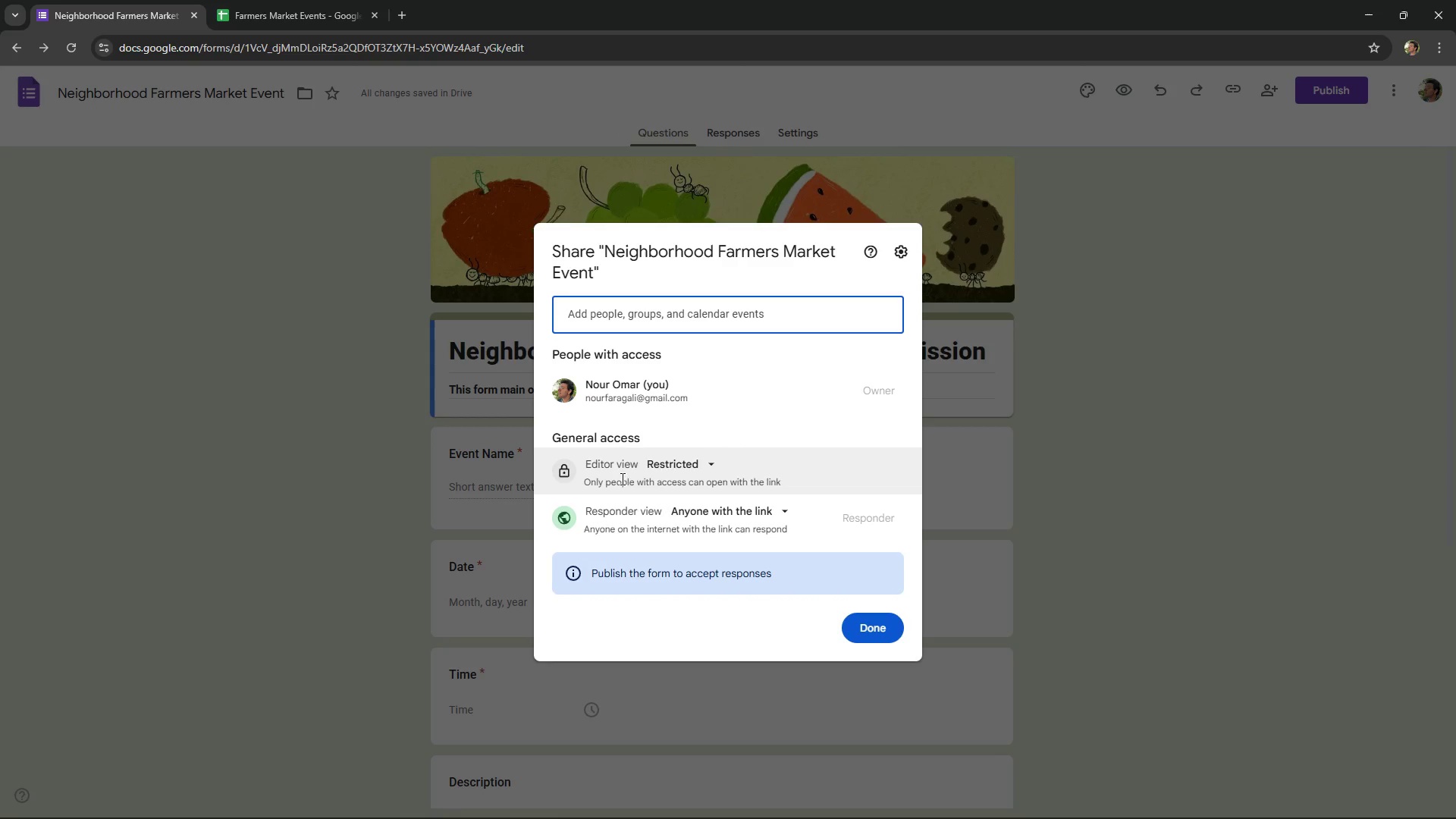 
wait(6.63)
 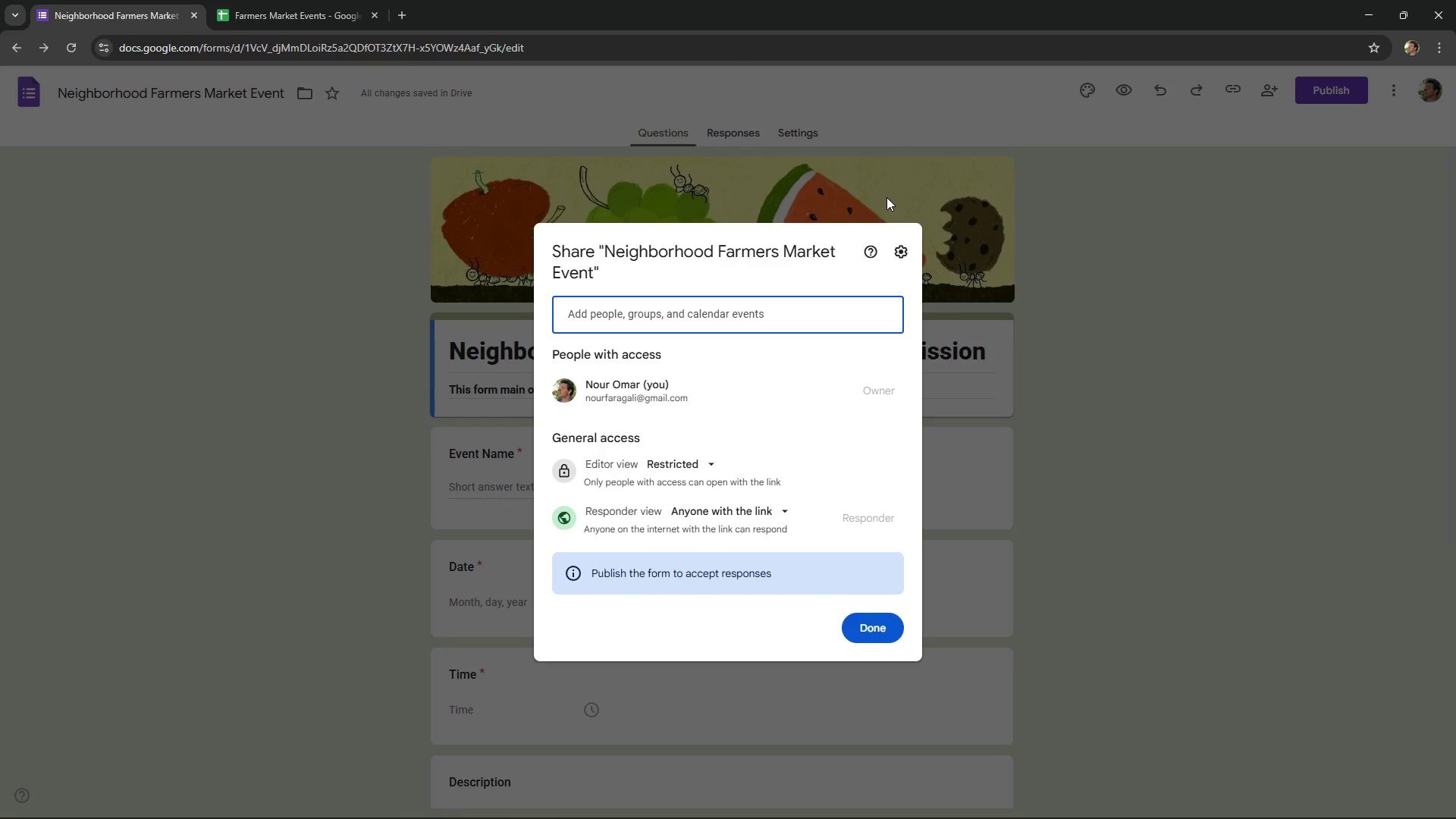 
left_click([893, 627])
 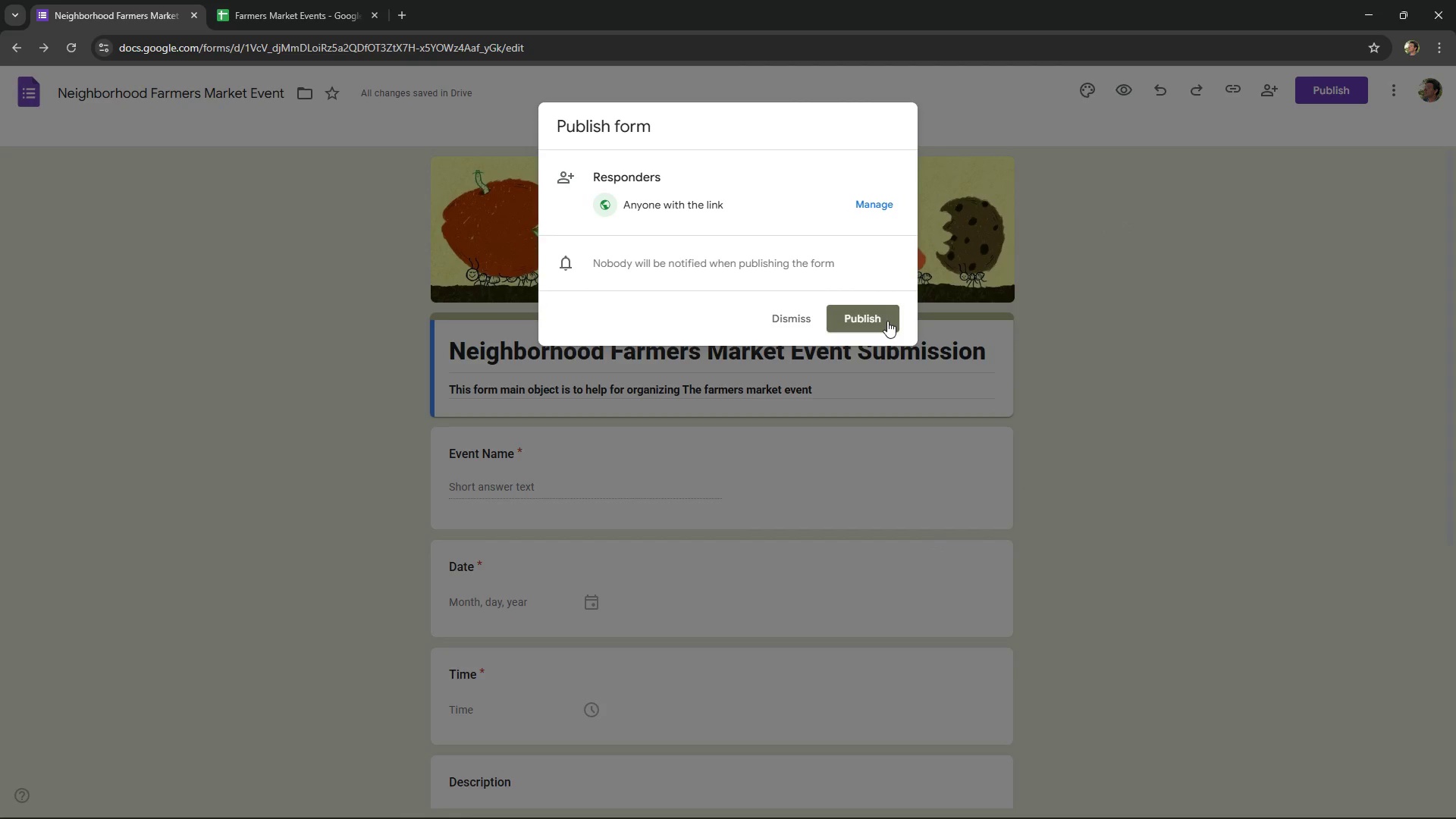 
left_click([887, 321])
 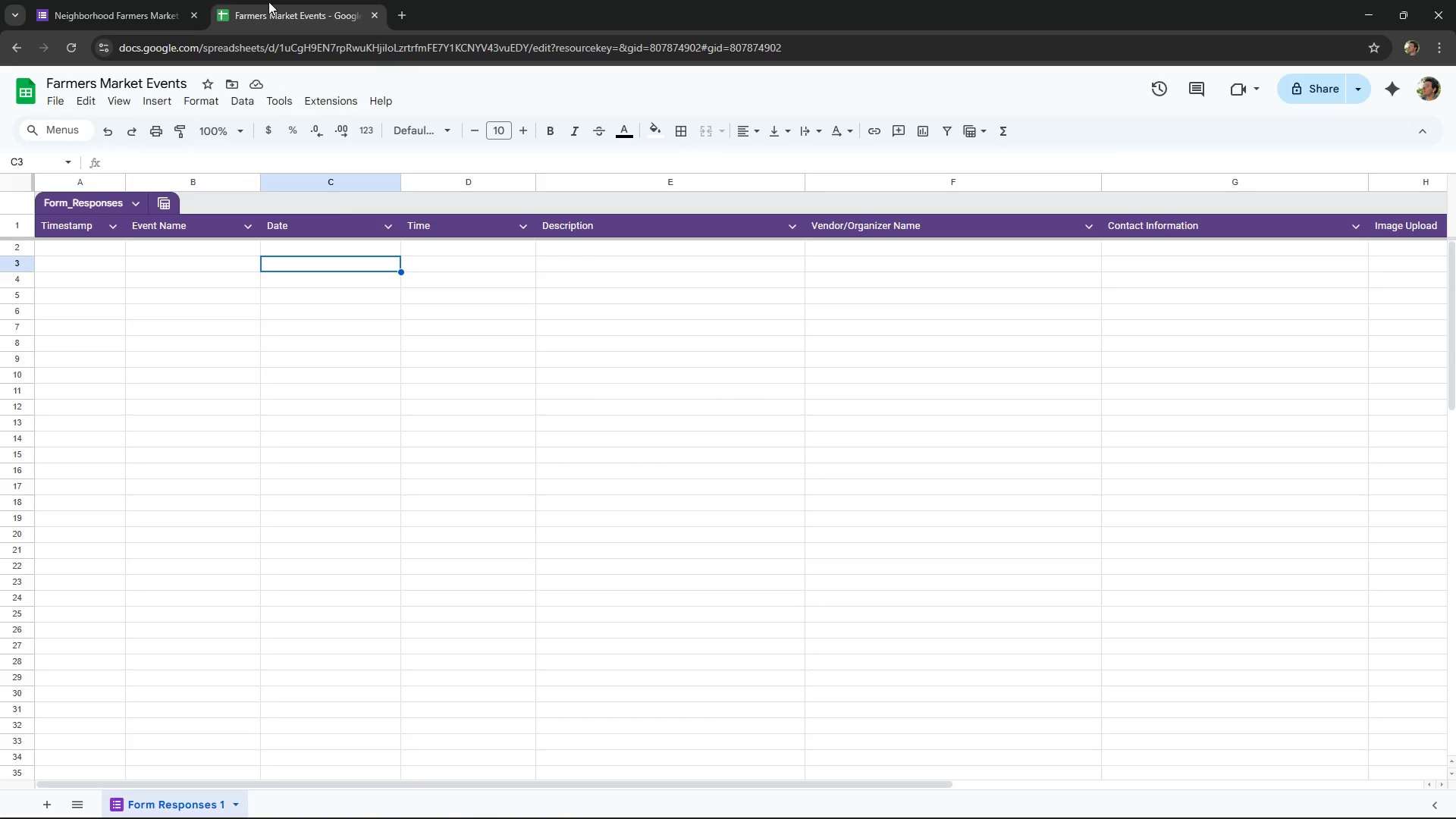 
left_click([1308, 84])
 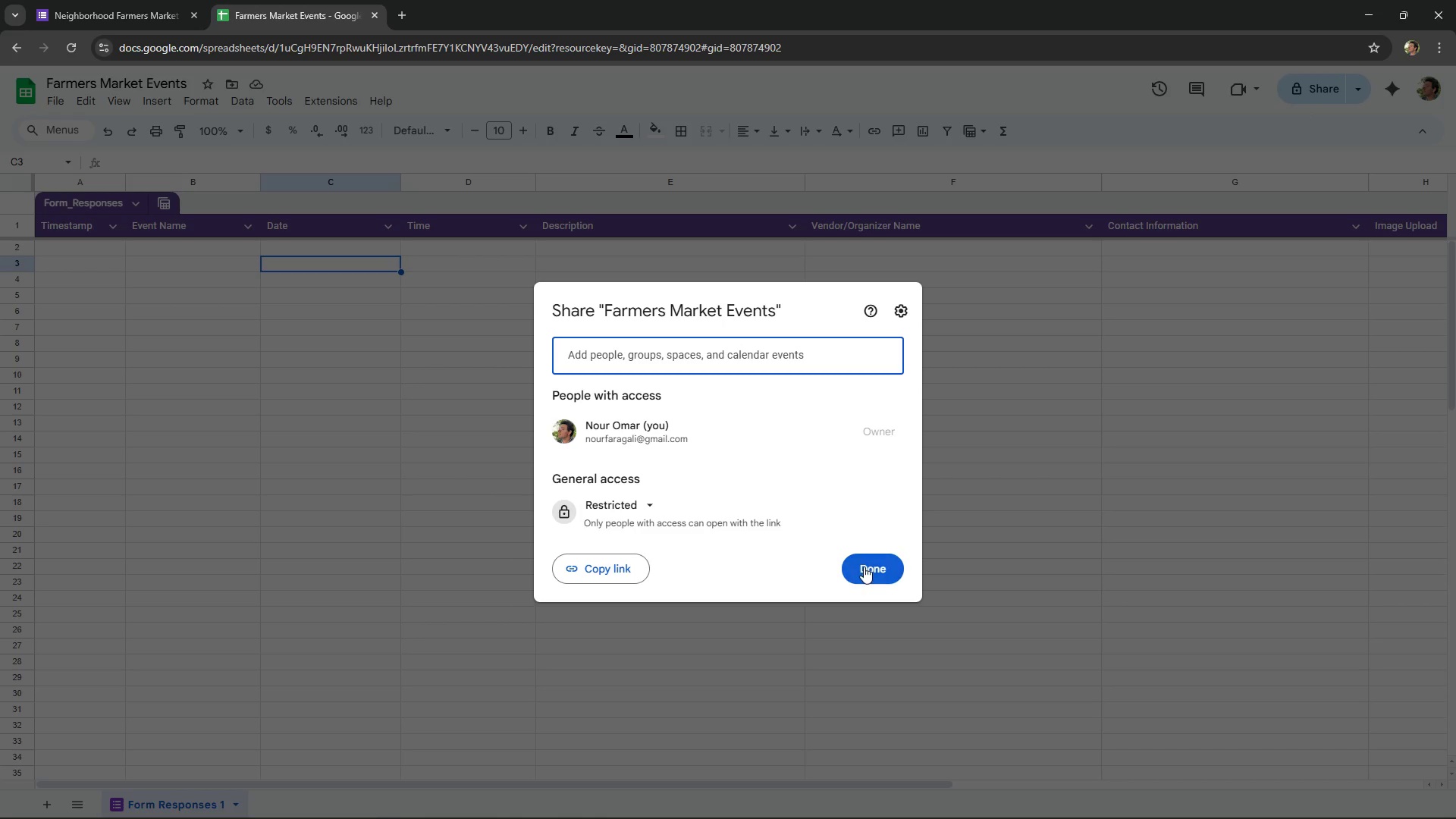 
left_click([671, 500])
 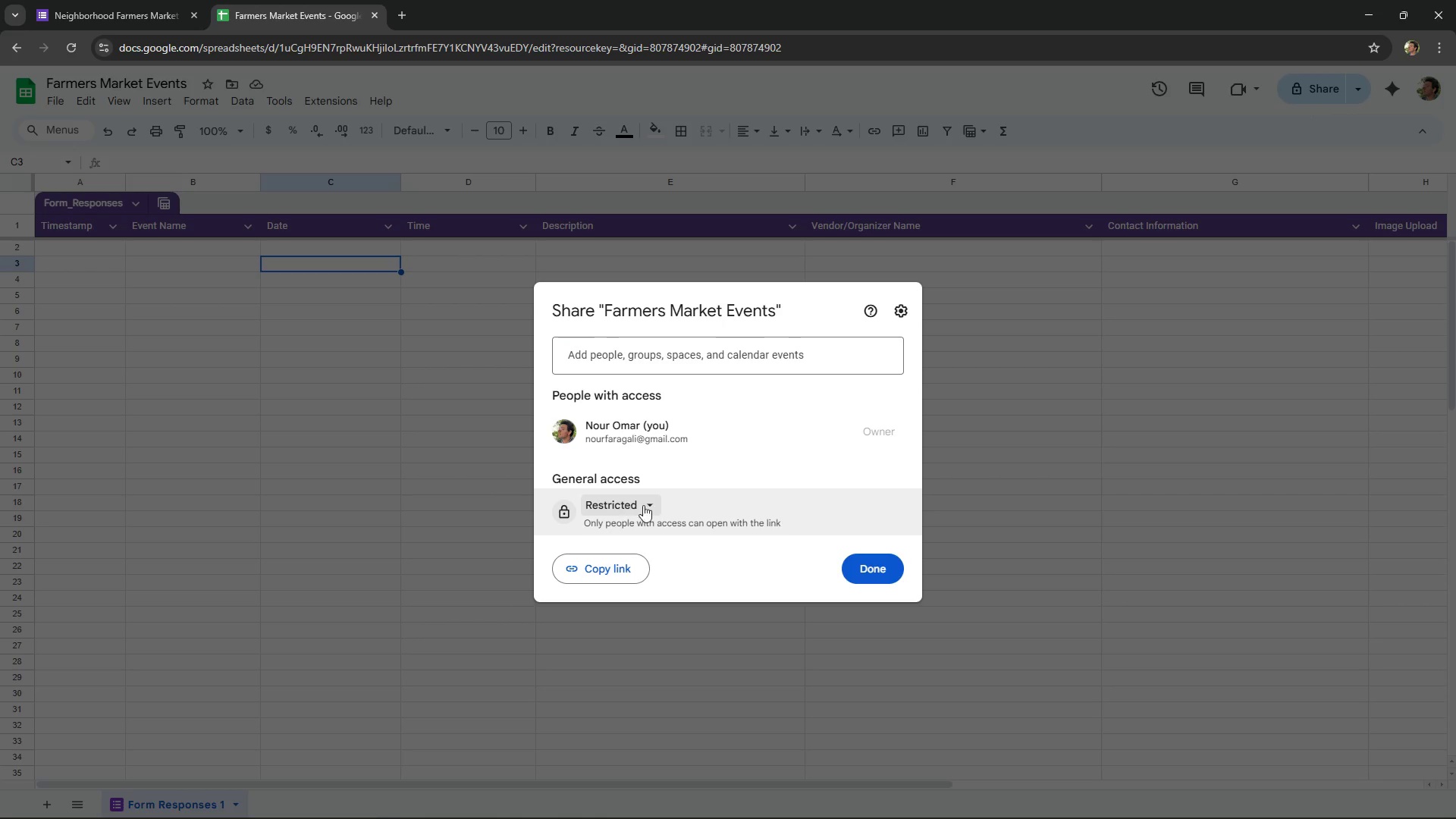 
left_click([648, 505])
 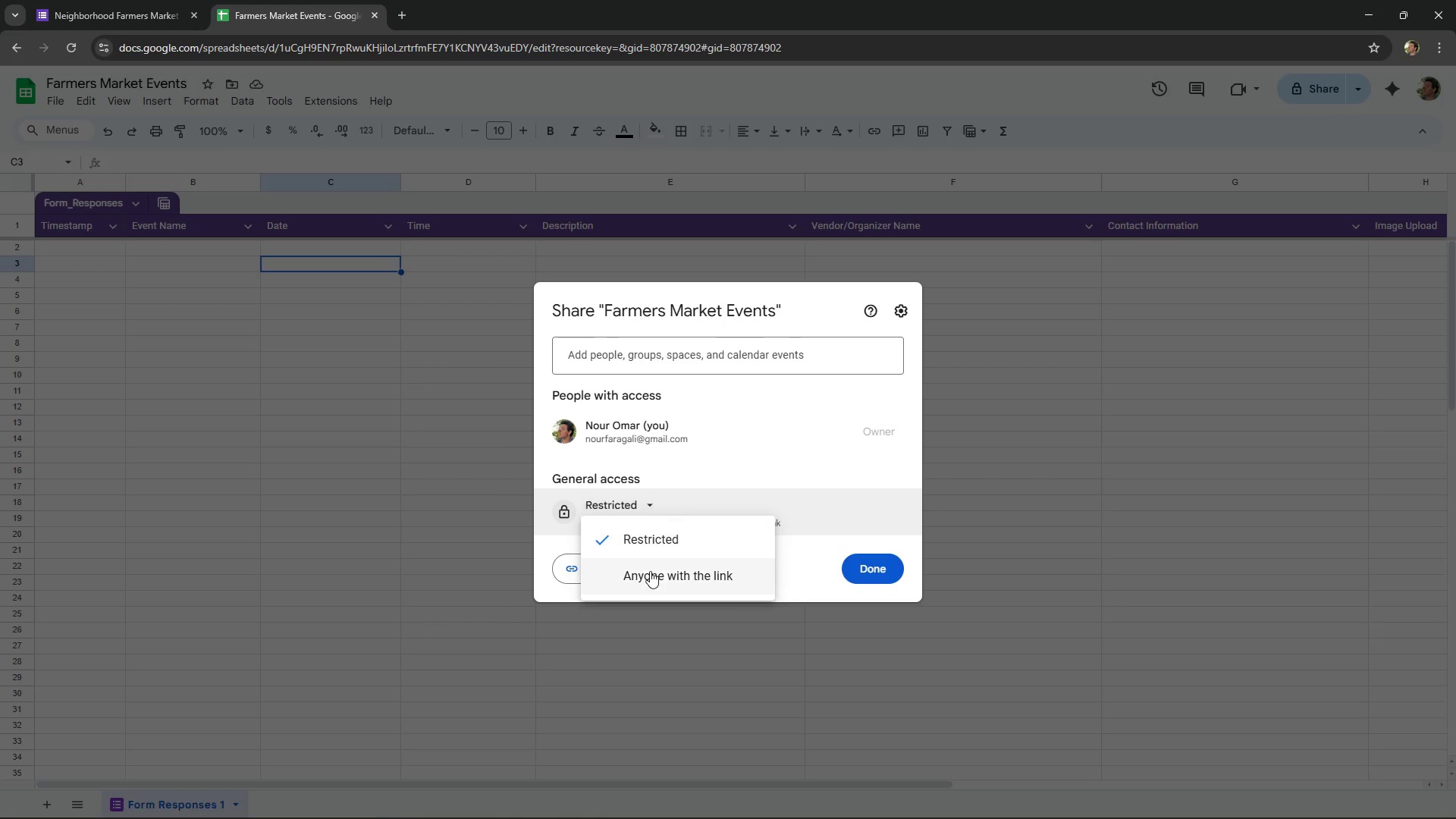 
left_click([650, 571])
 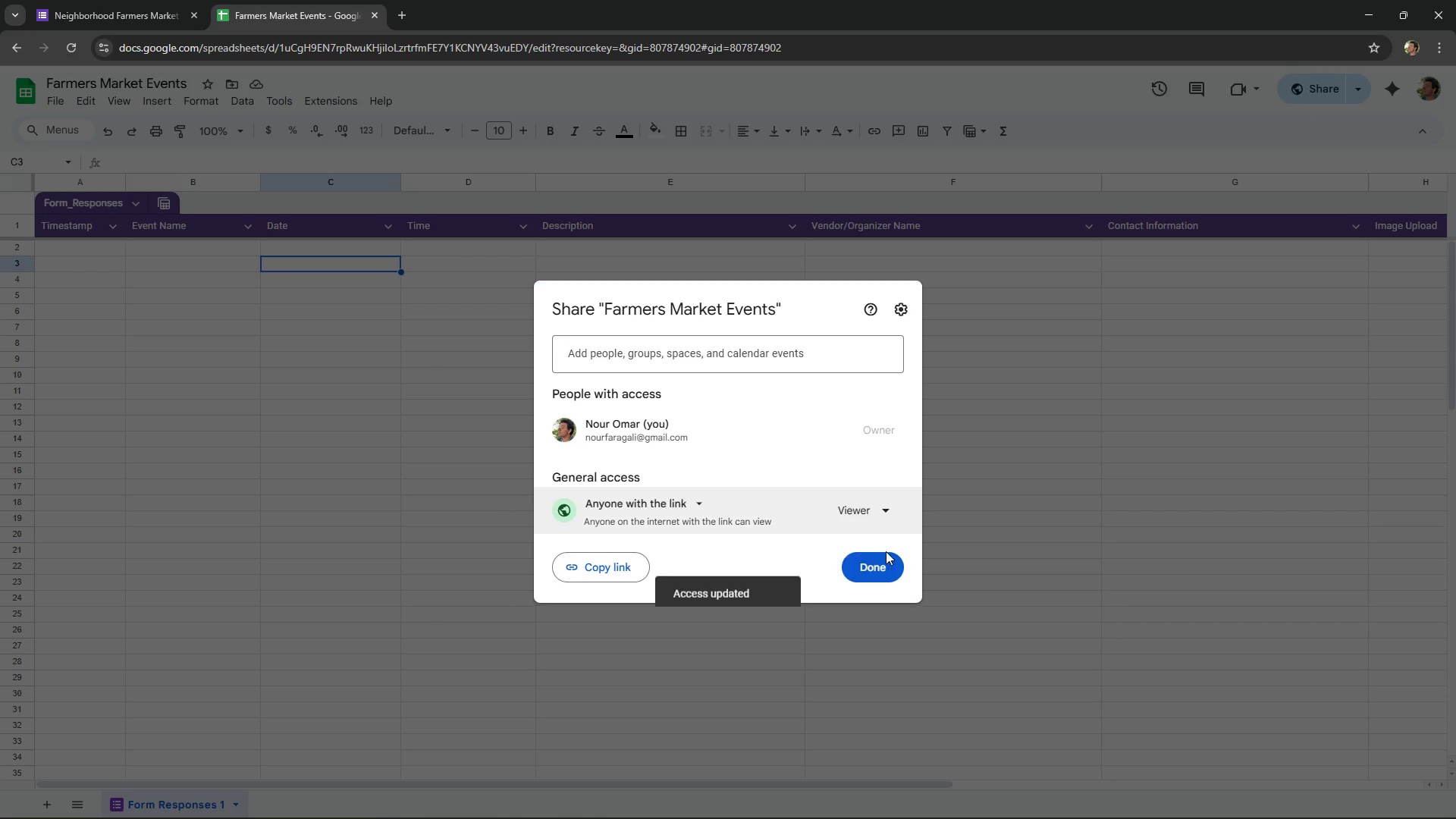 
left_click([889, 555])
 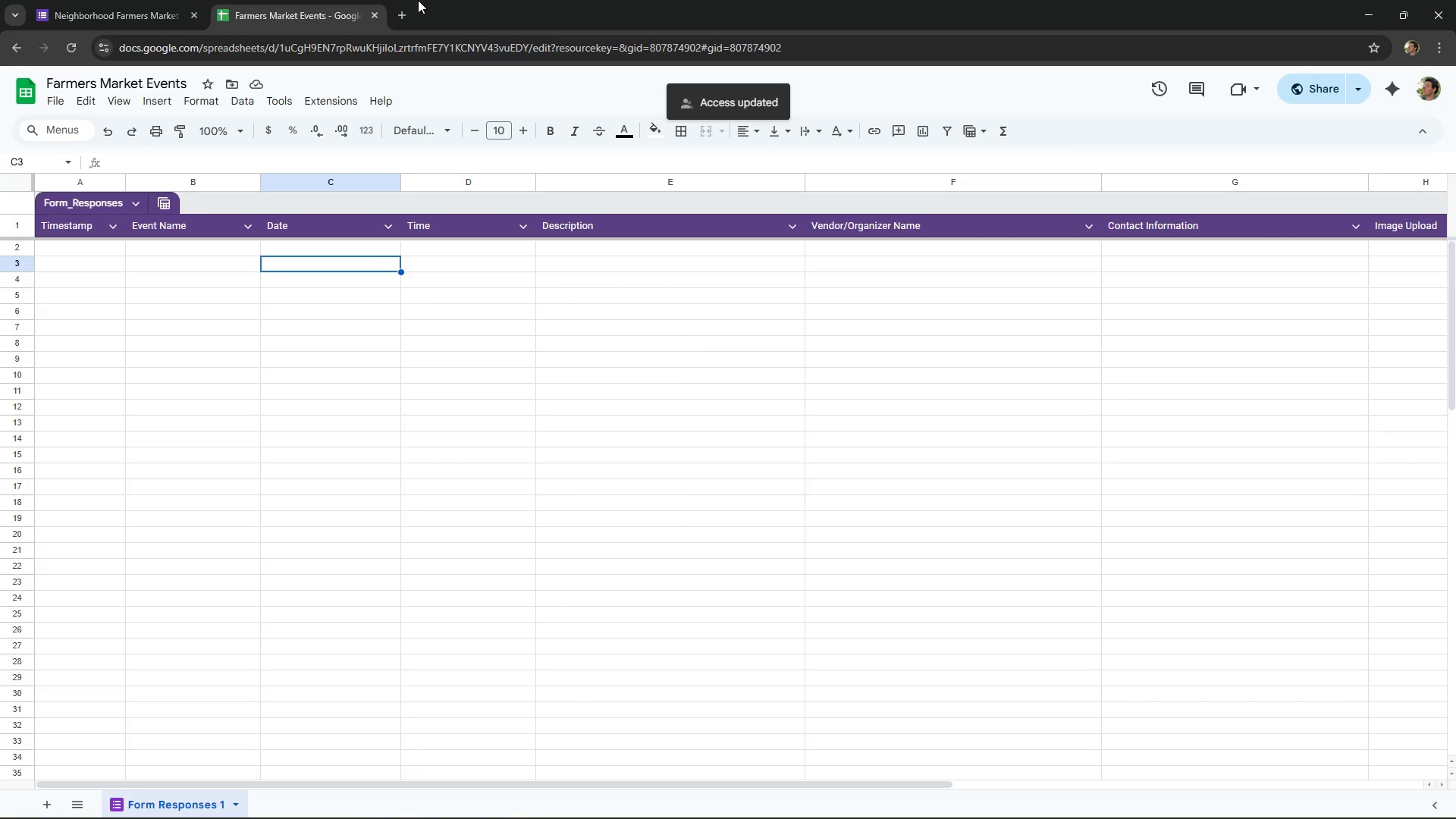 
left_click([400, 0])
 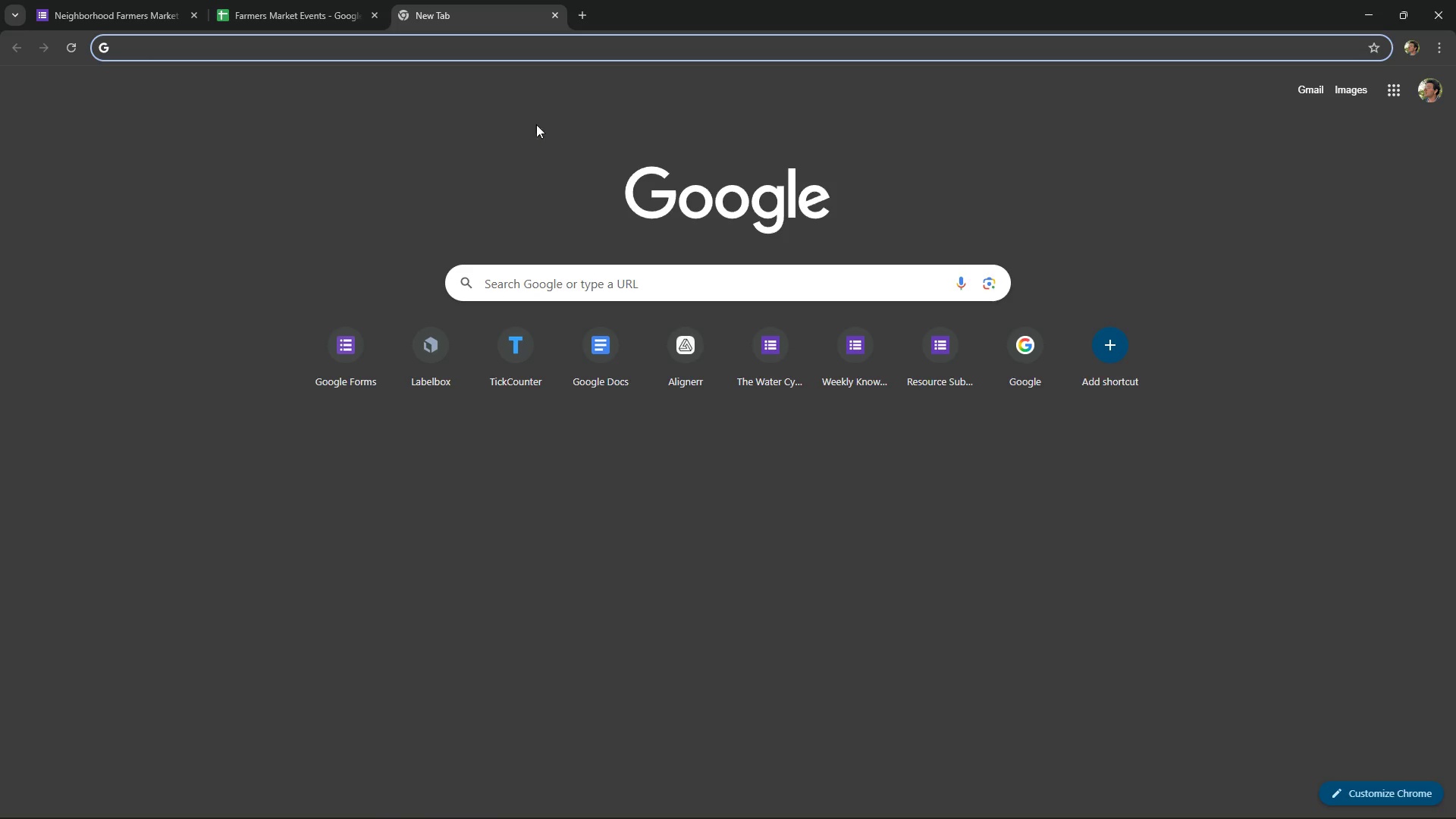 
left_click([198, 0])
 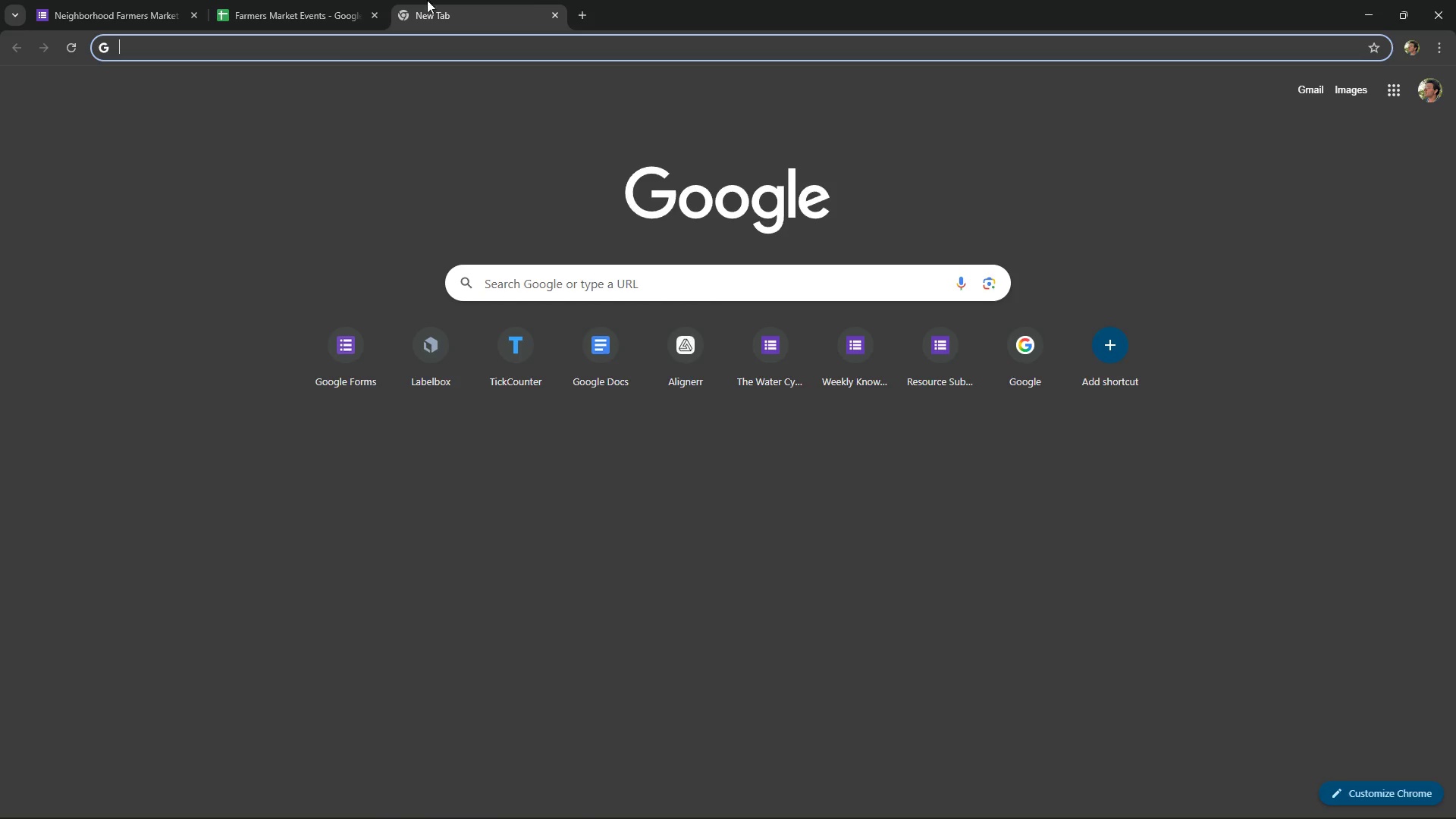 
double_click([351, 0])
 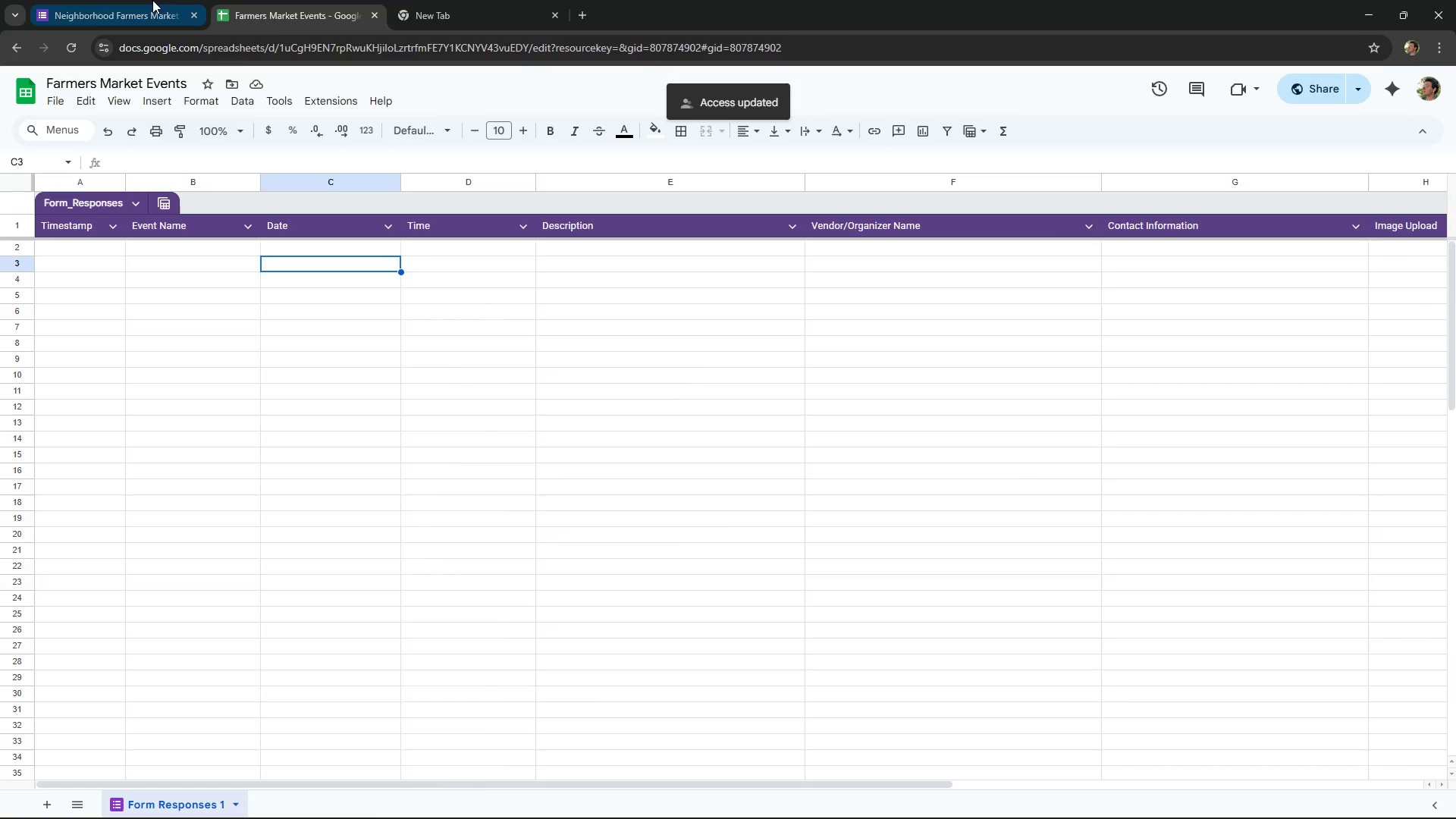 
triple_click([152, 0])
 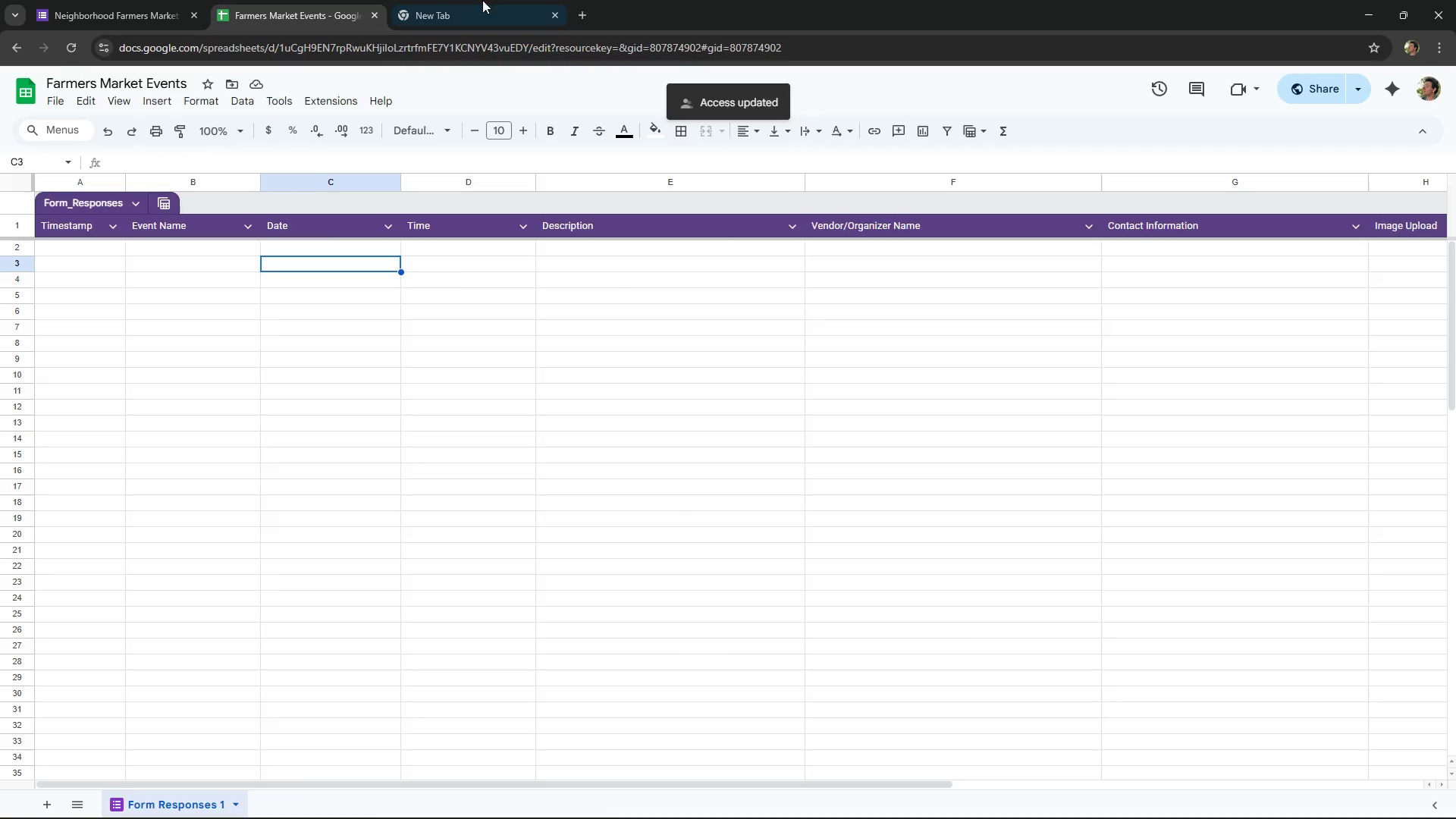 
triple_click([522, 0])
 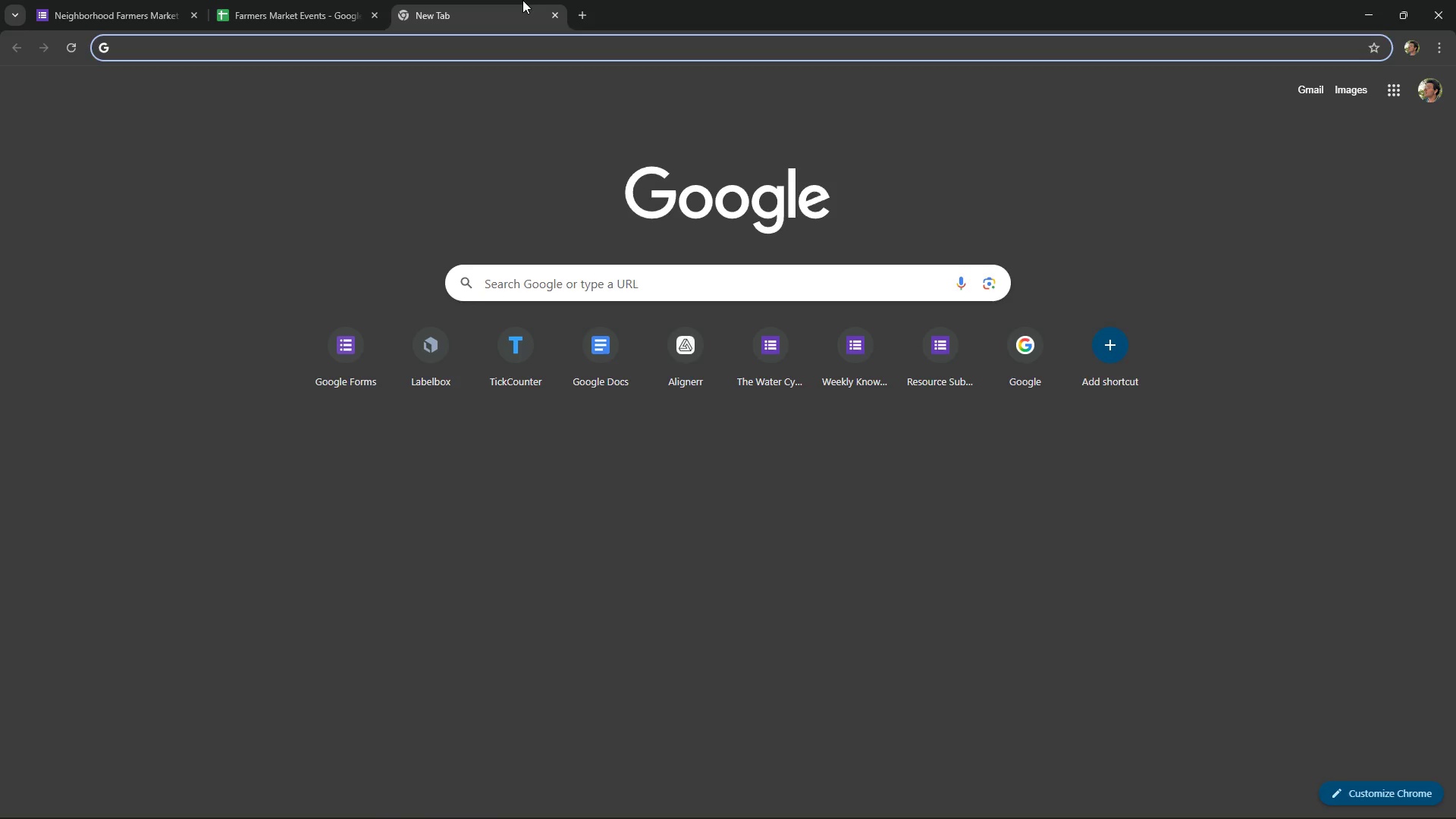 
type(google doc)
 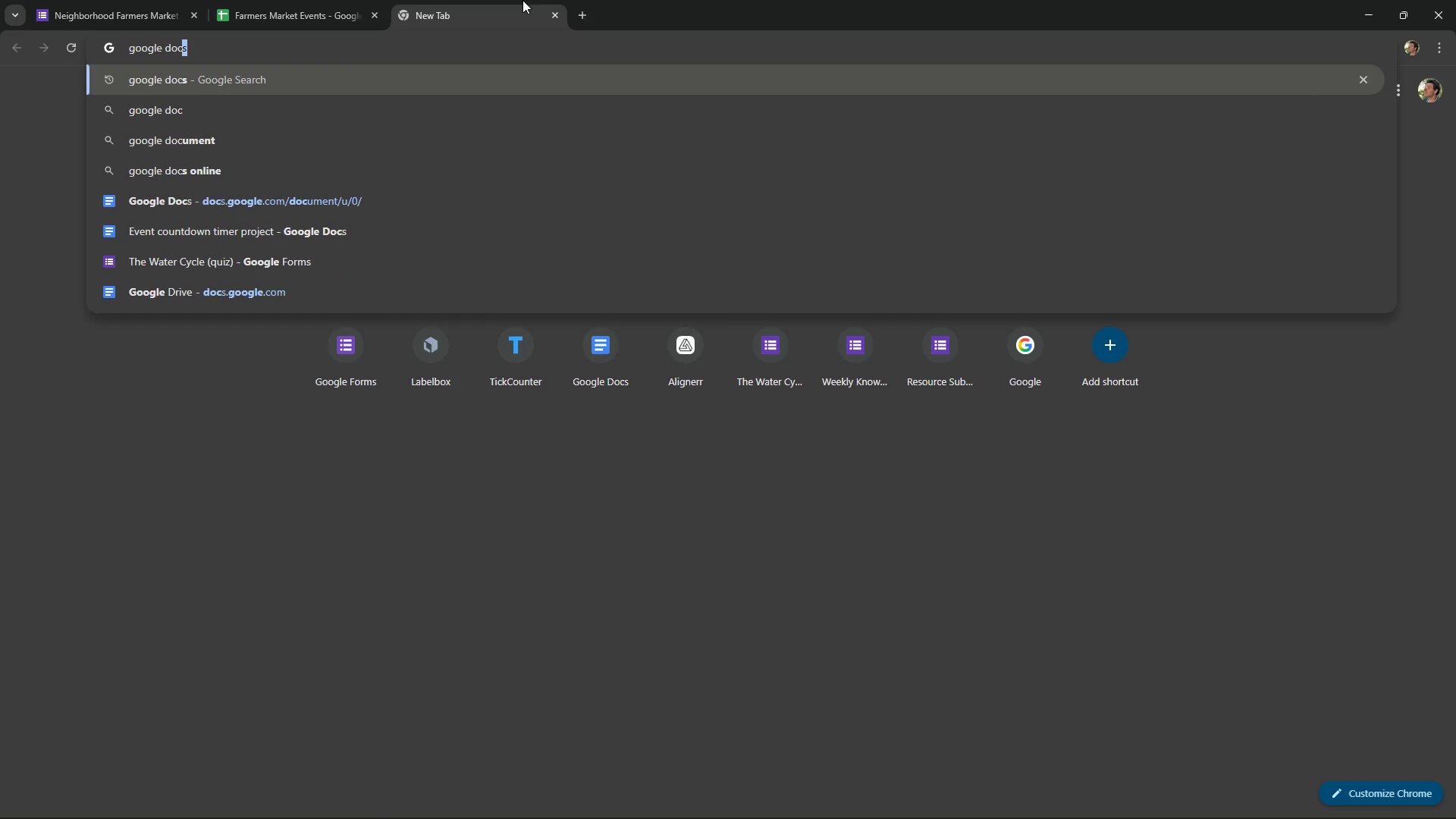 
key(ArrowDown)
 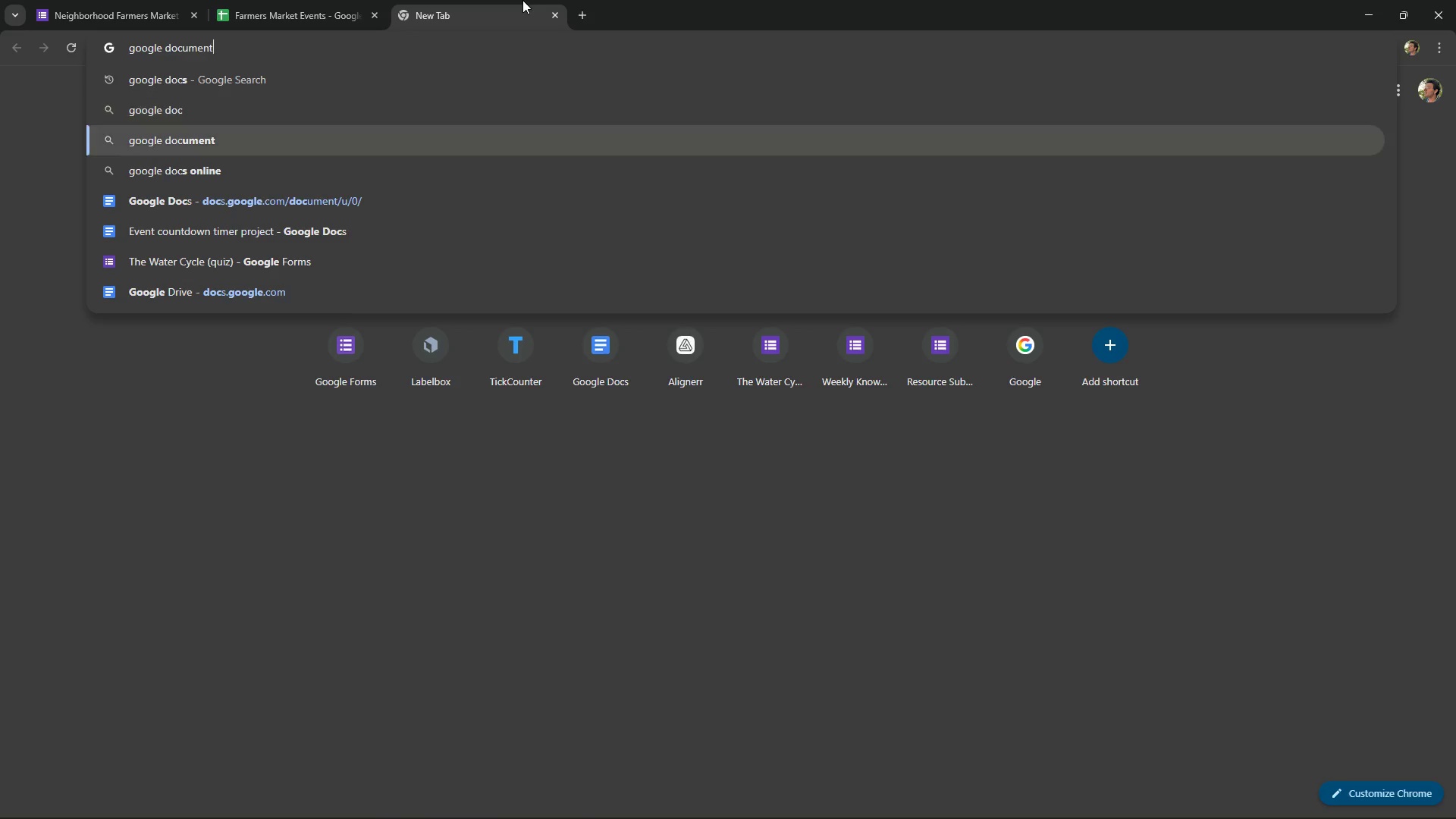 
key(ArrowDown)
 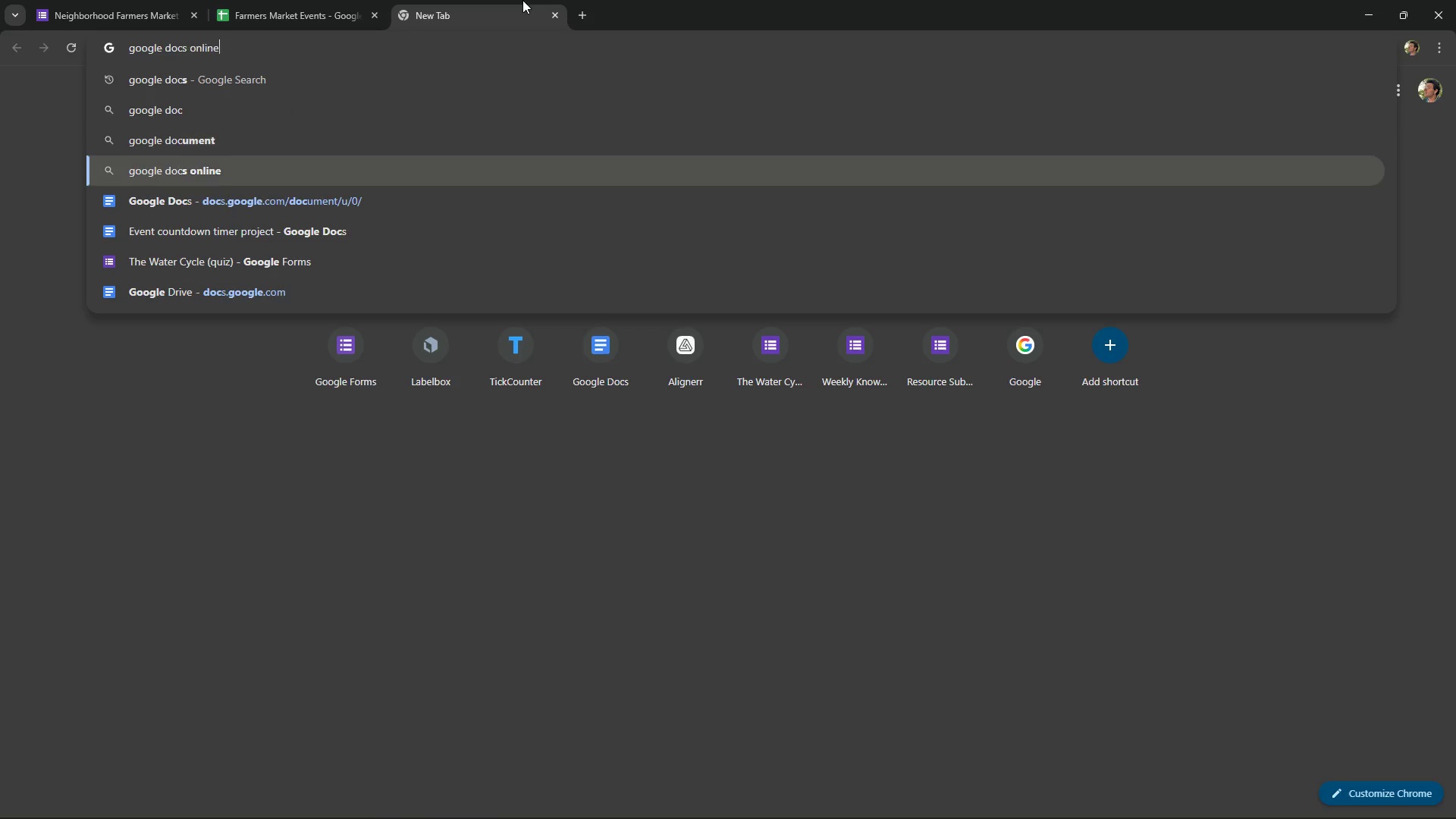 
key(ArrowDown)
 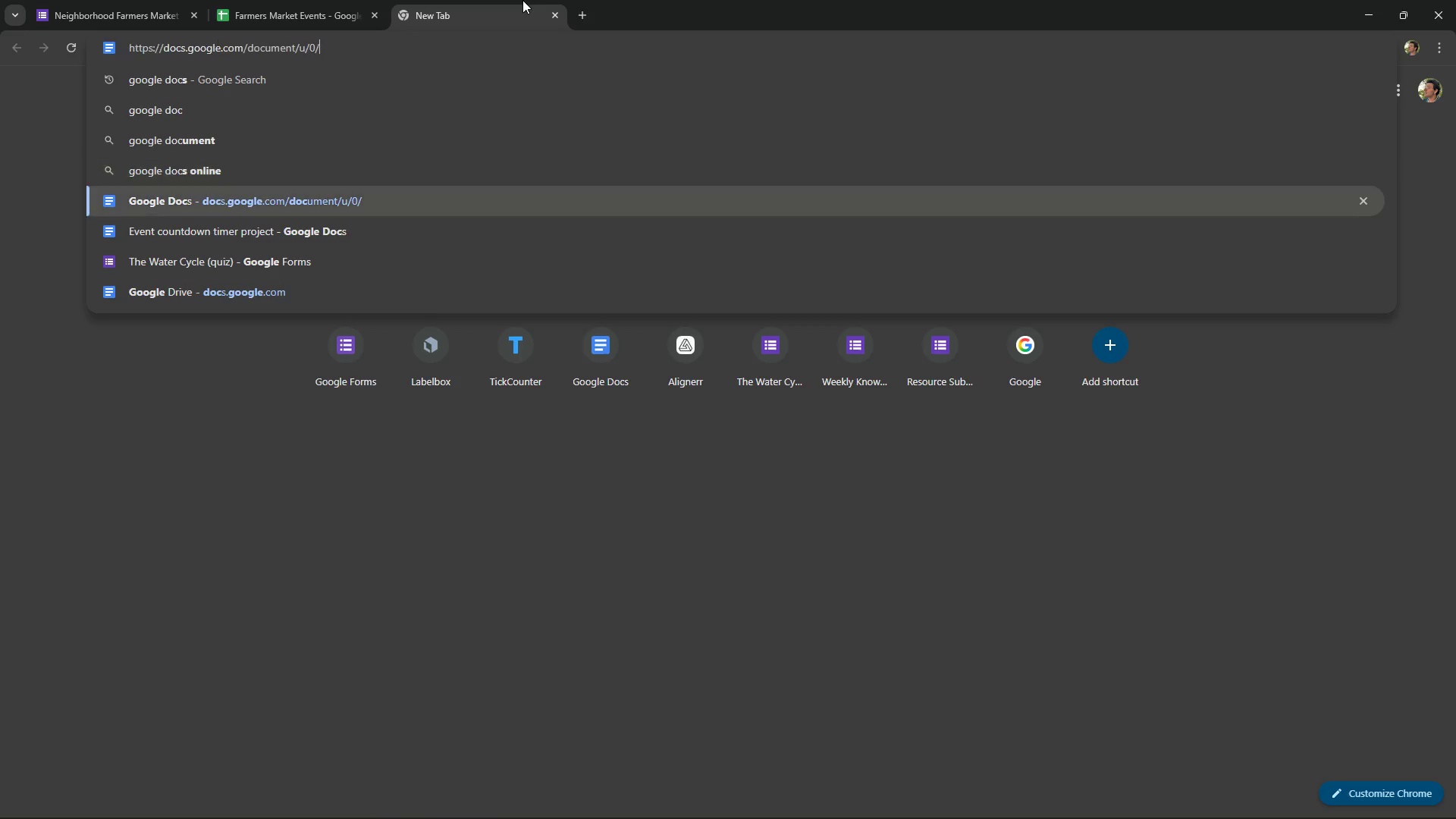 
key(ArrowDown)
 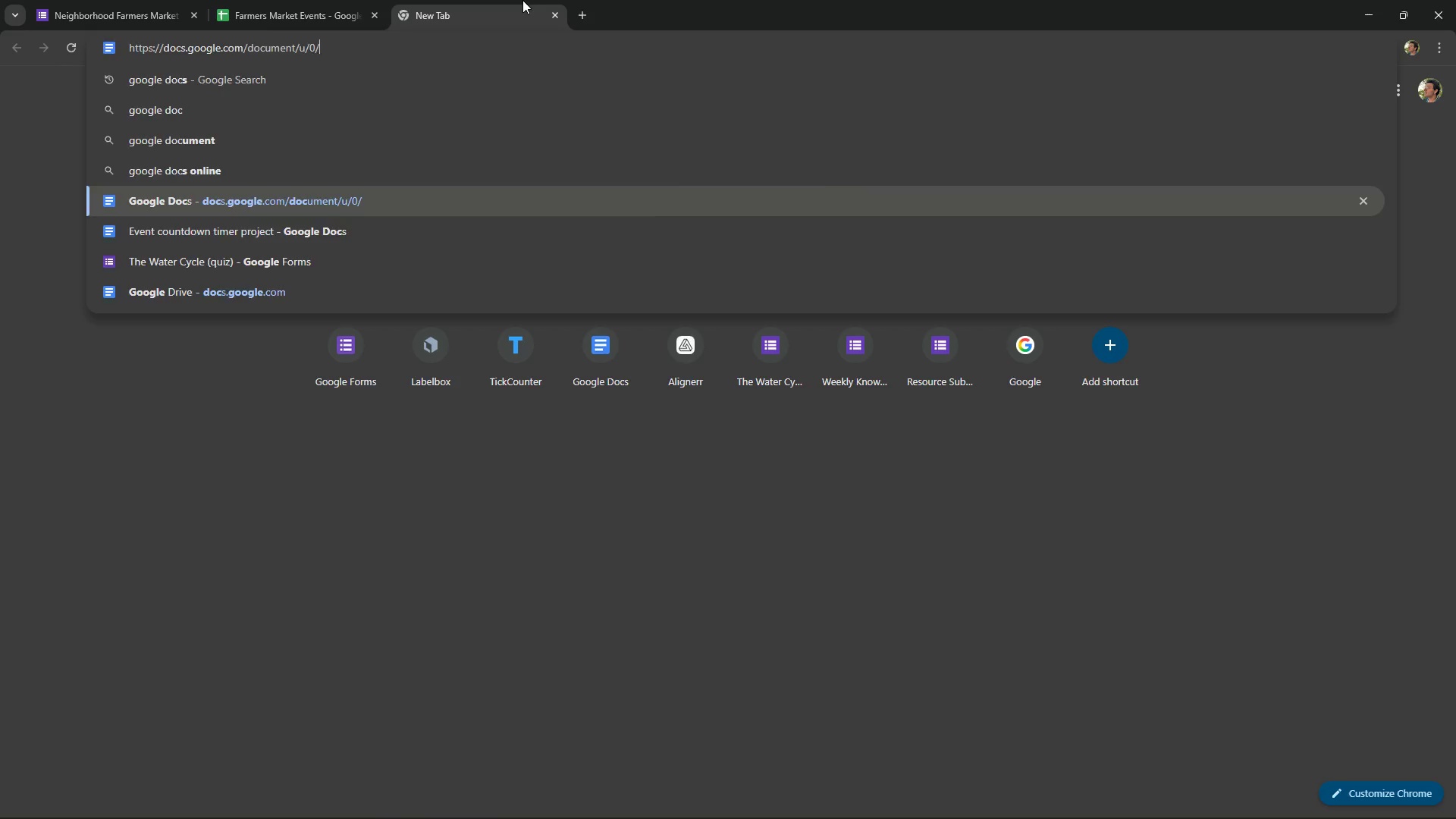 
key(Enter)
 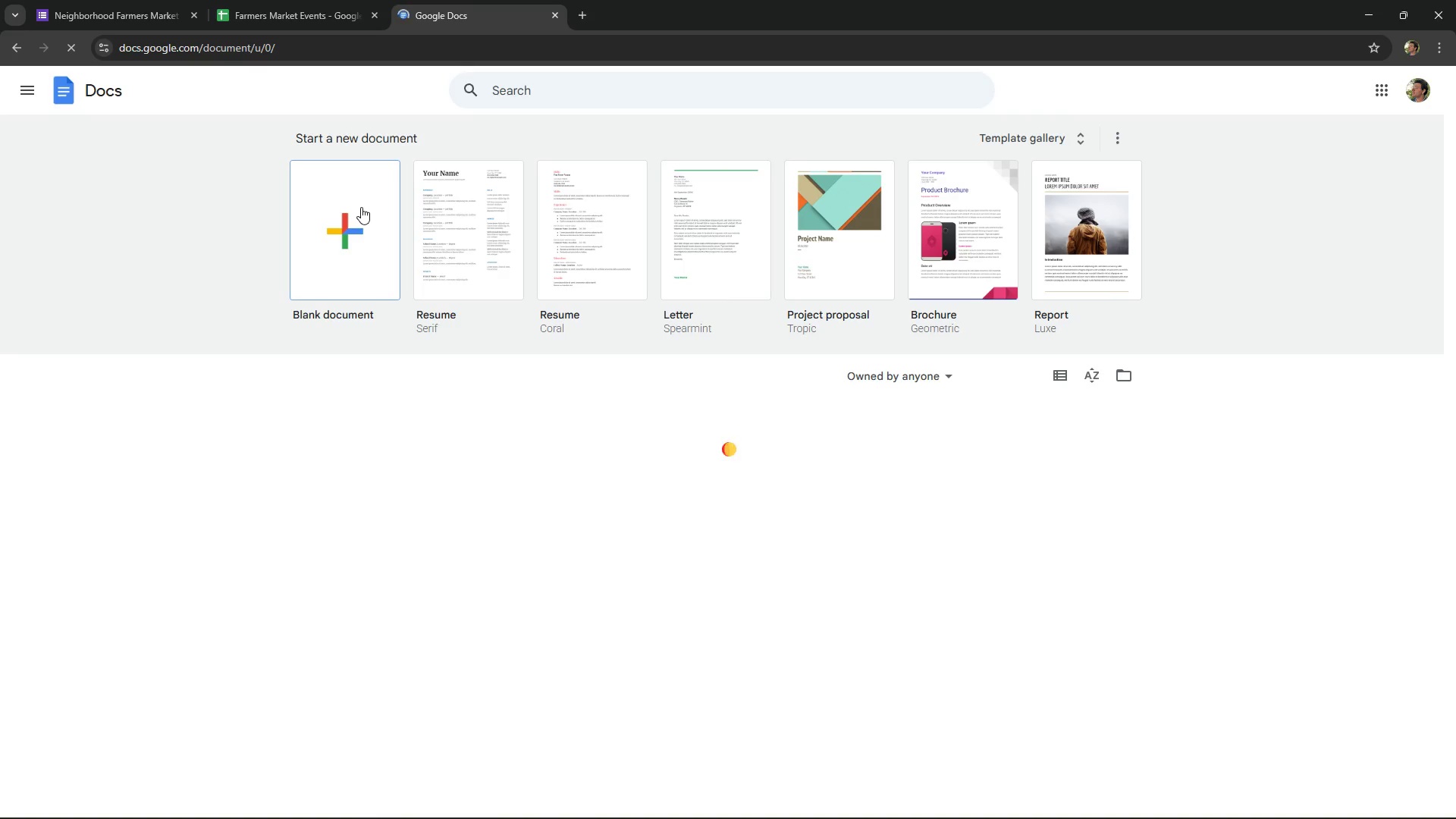 
left_click([361, 207])
 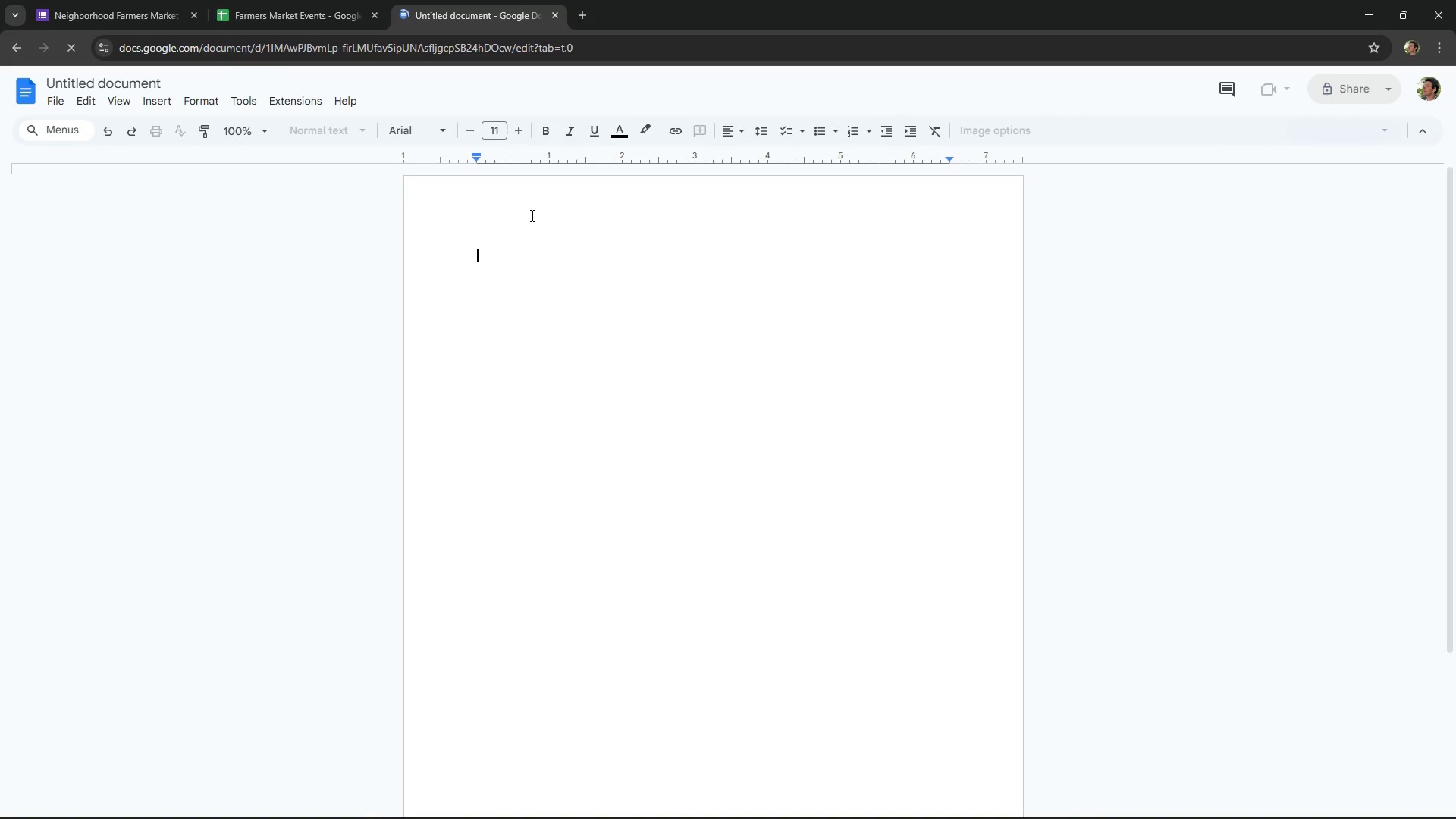 
left_click([153, 0])
 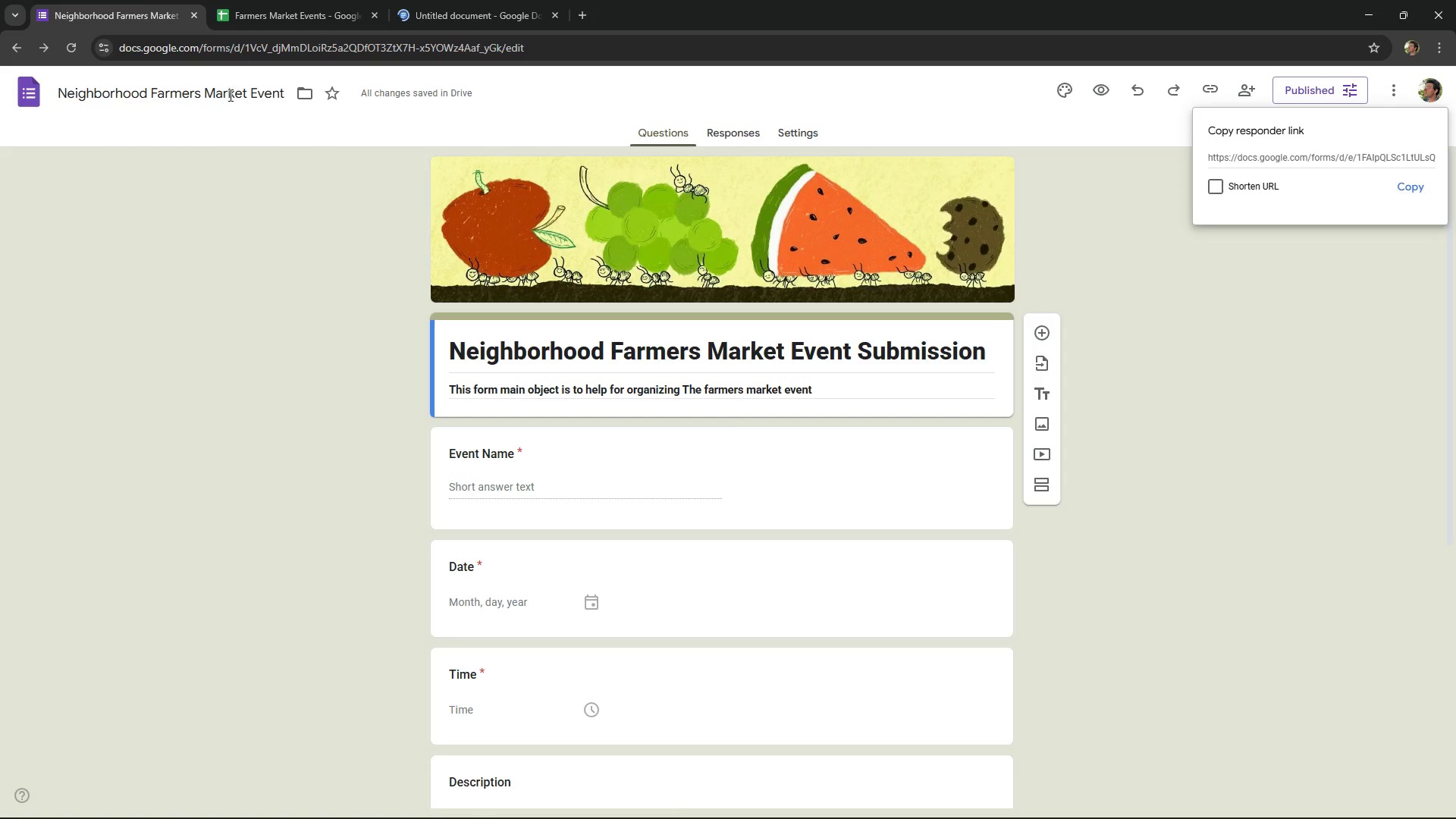 
double_click([229, 97])
 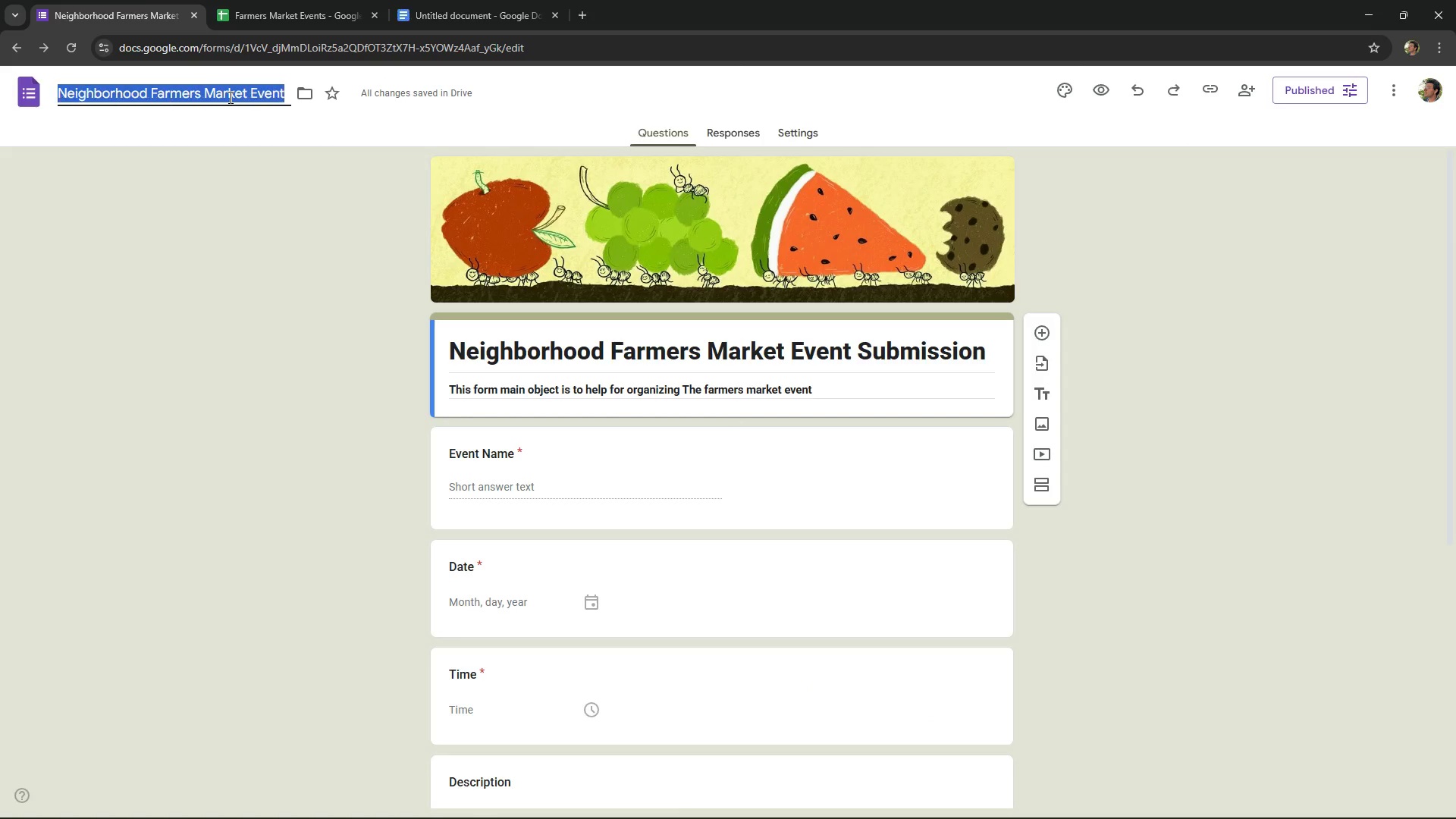 
triple_click([229, 97])
 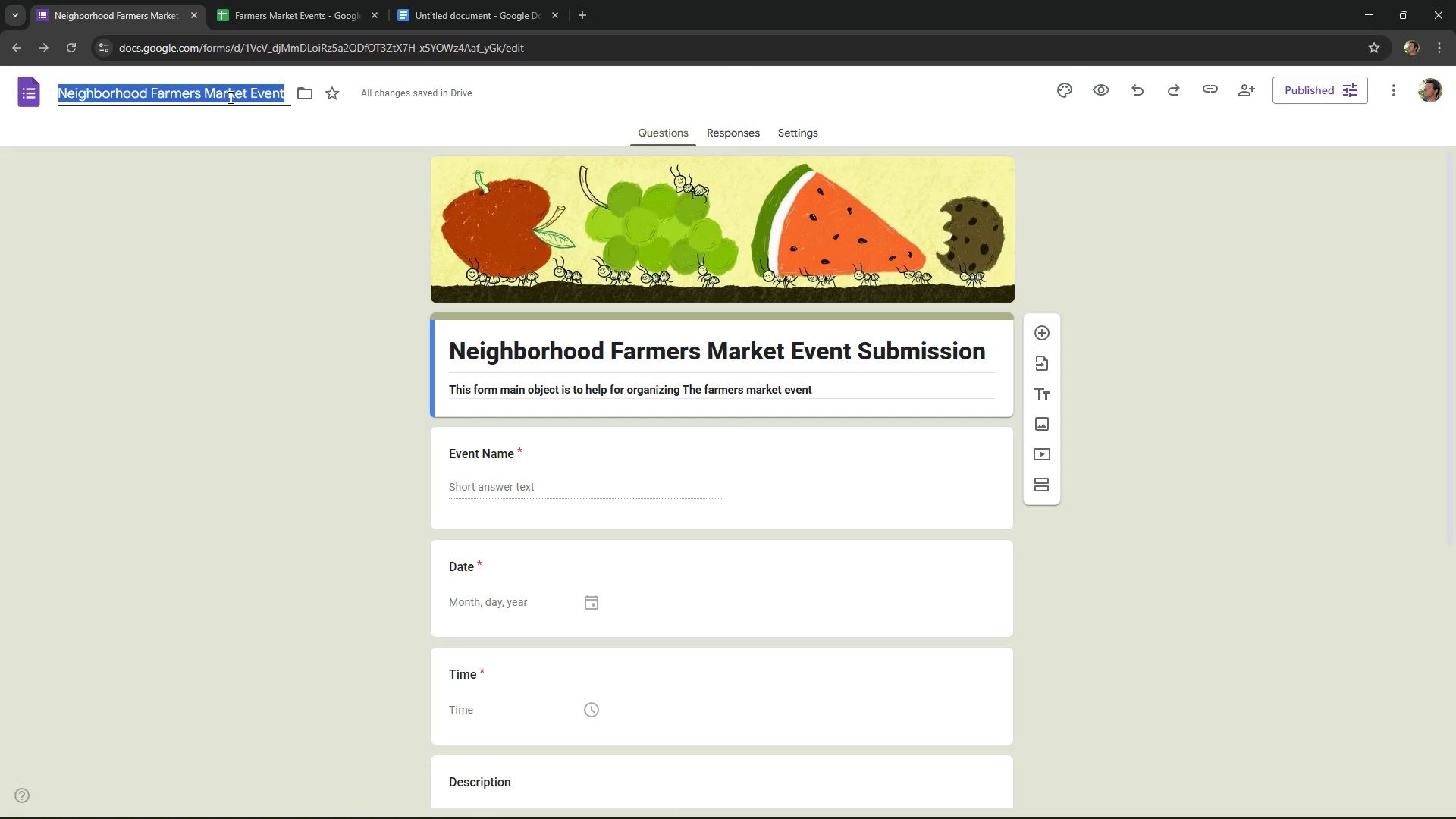 
key(Control+C)
 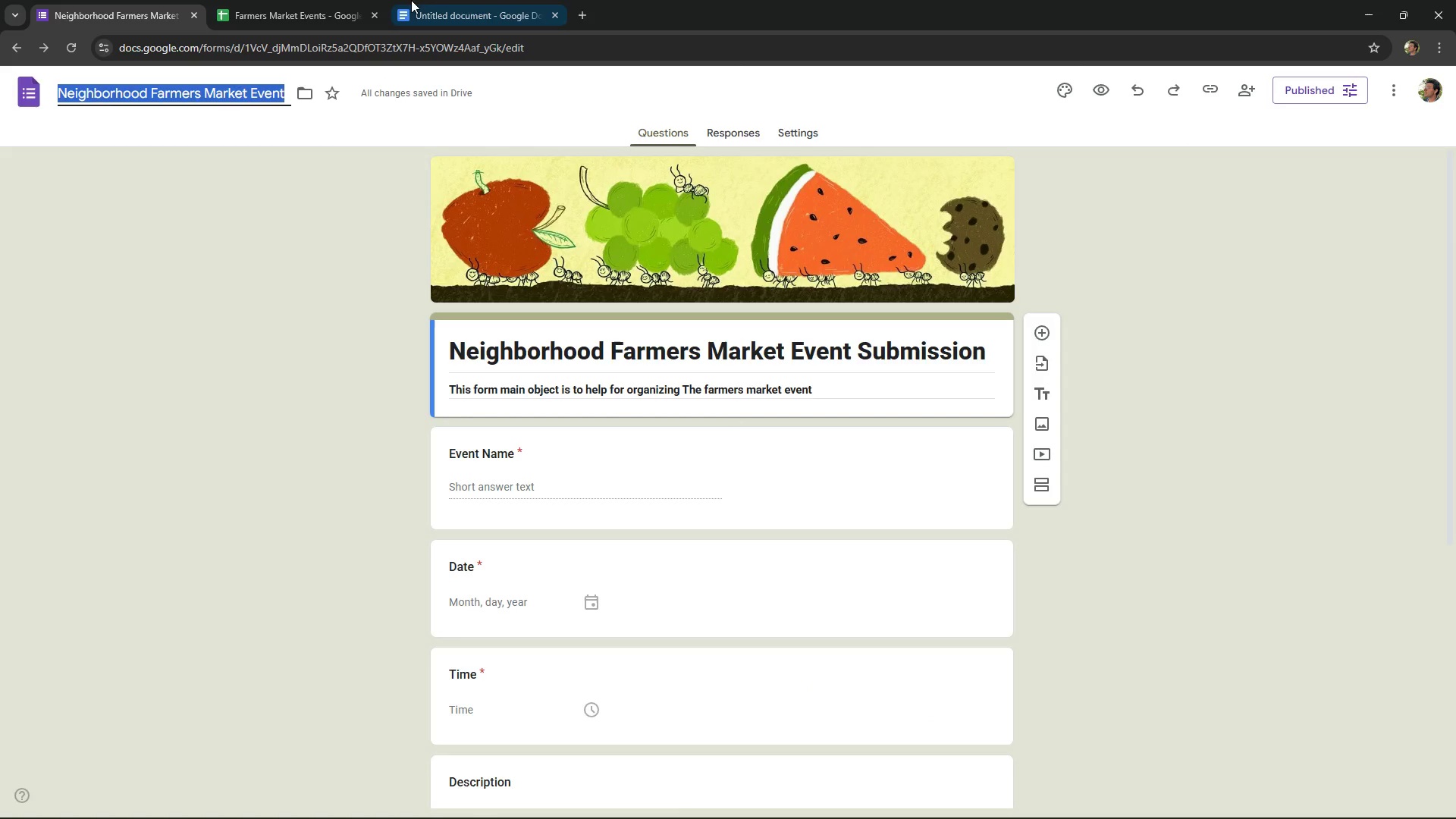 
key(Control+C)
 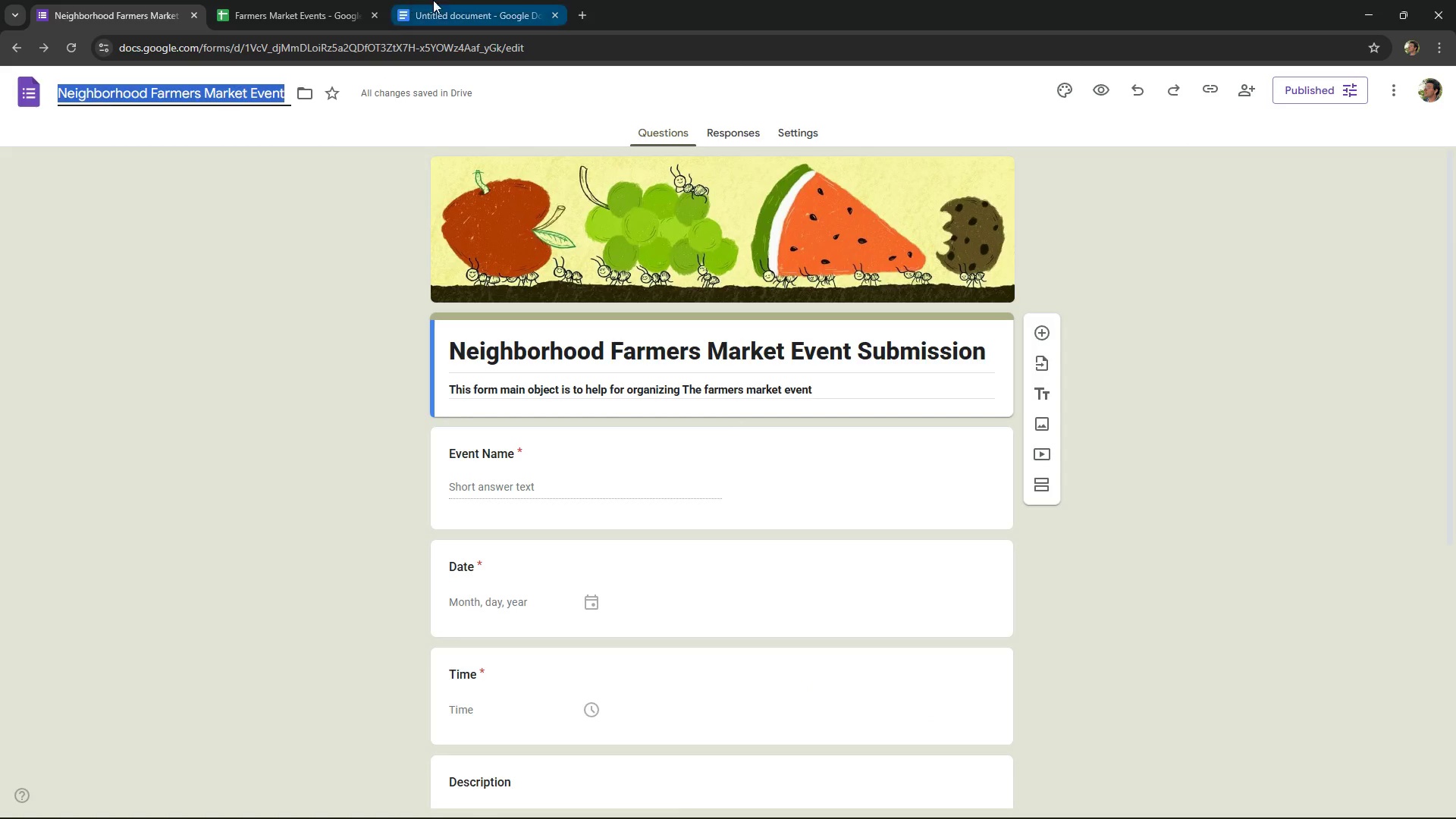 
key(Control+C)
 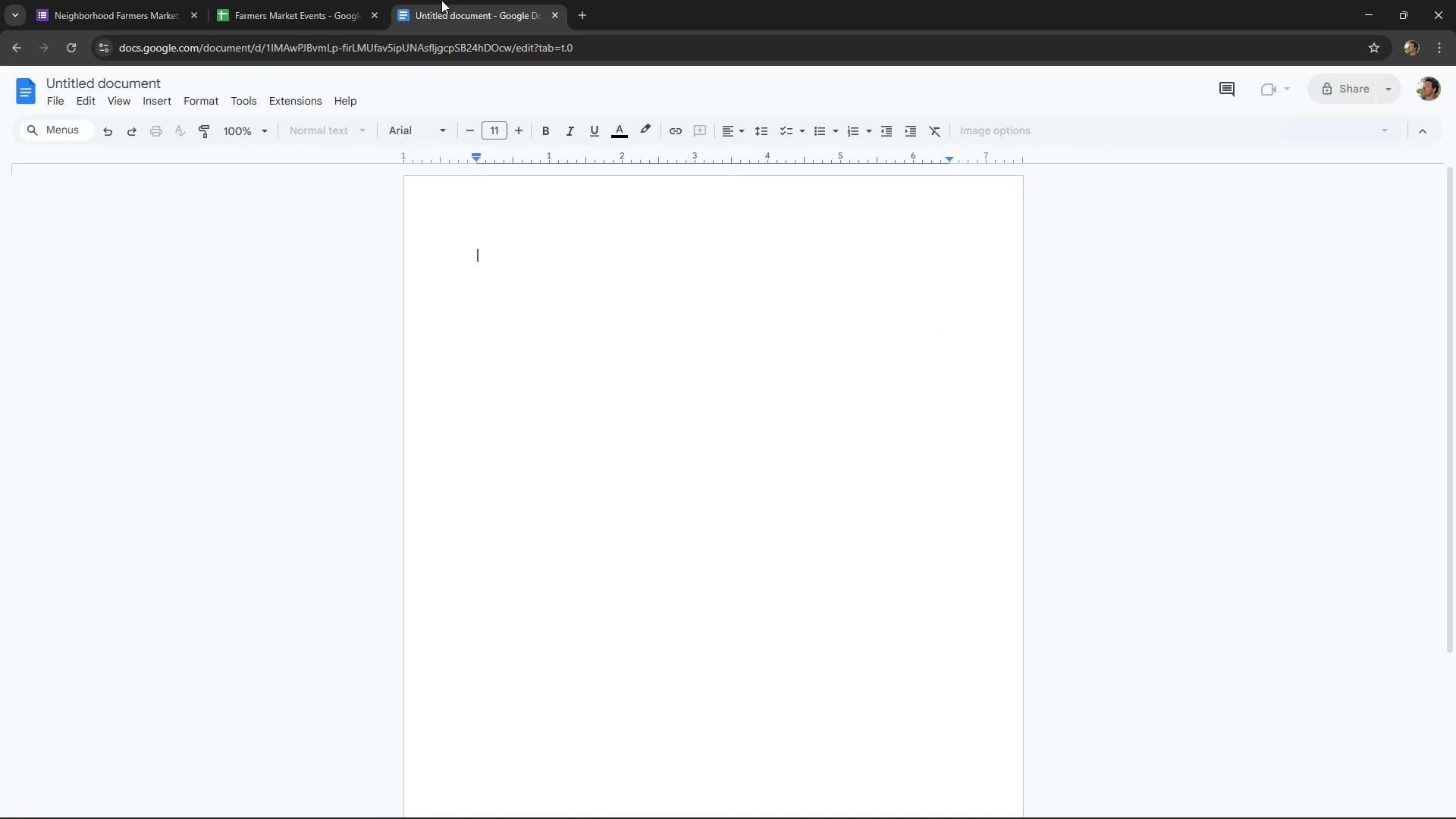 
left_click([441, 0])
 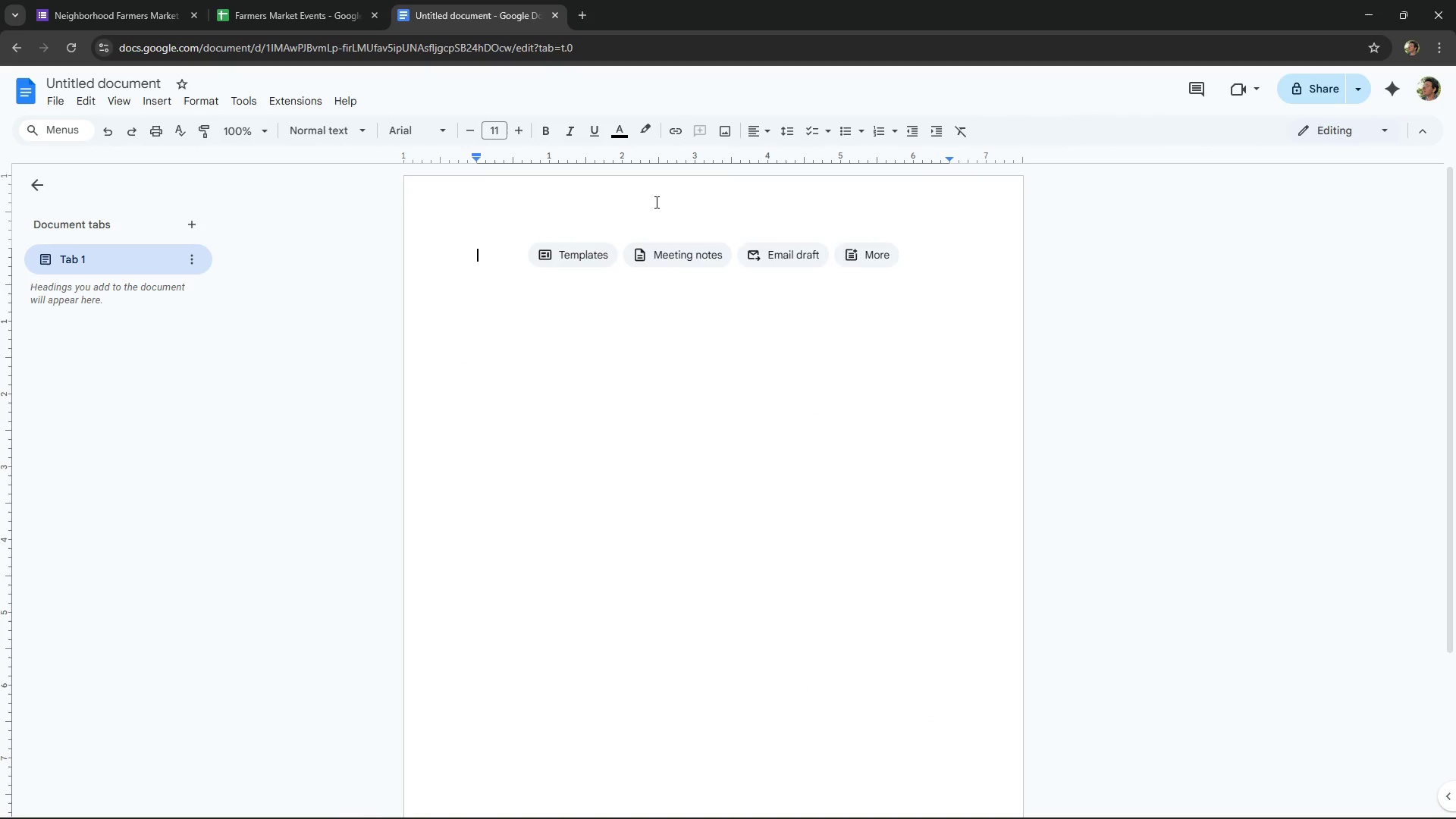 
double_click([655, 202])
 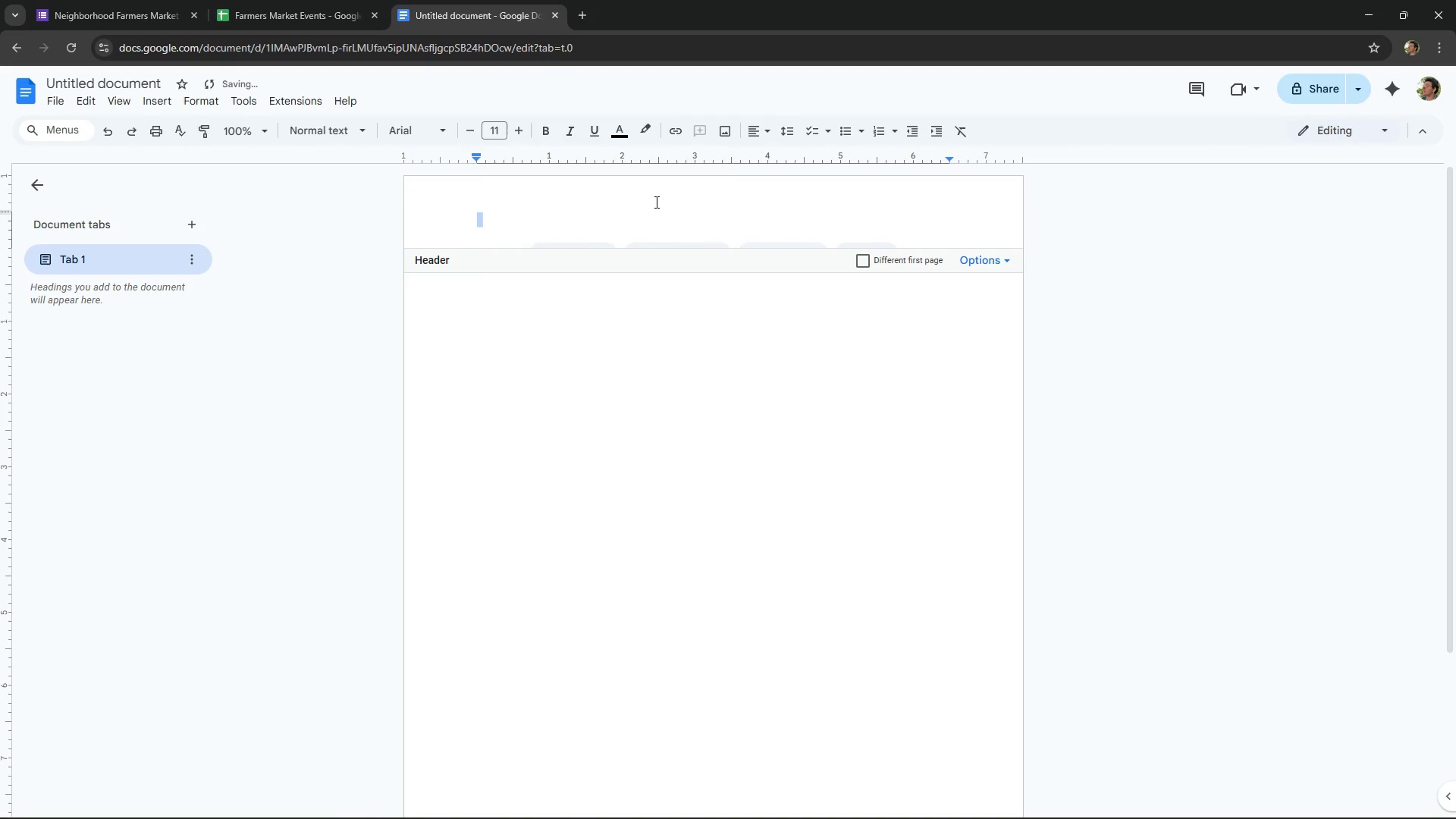 
triple_click([655, 202])
 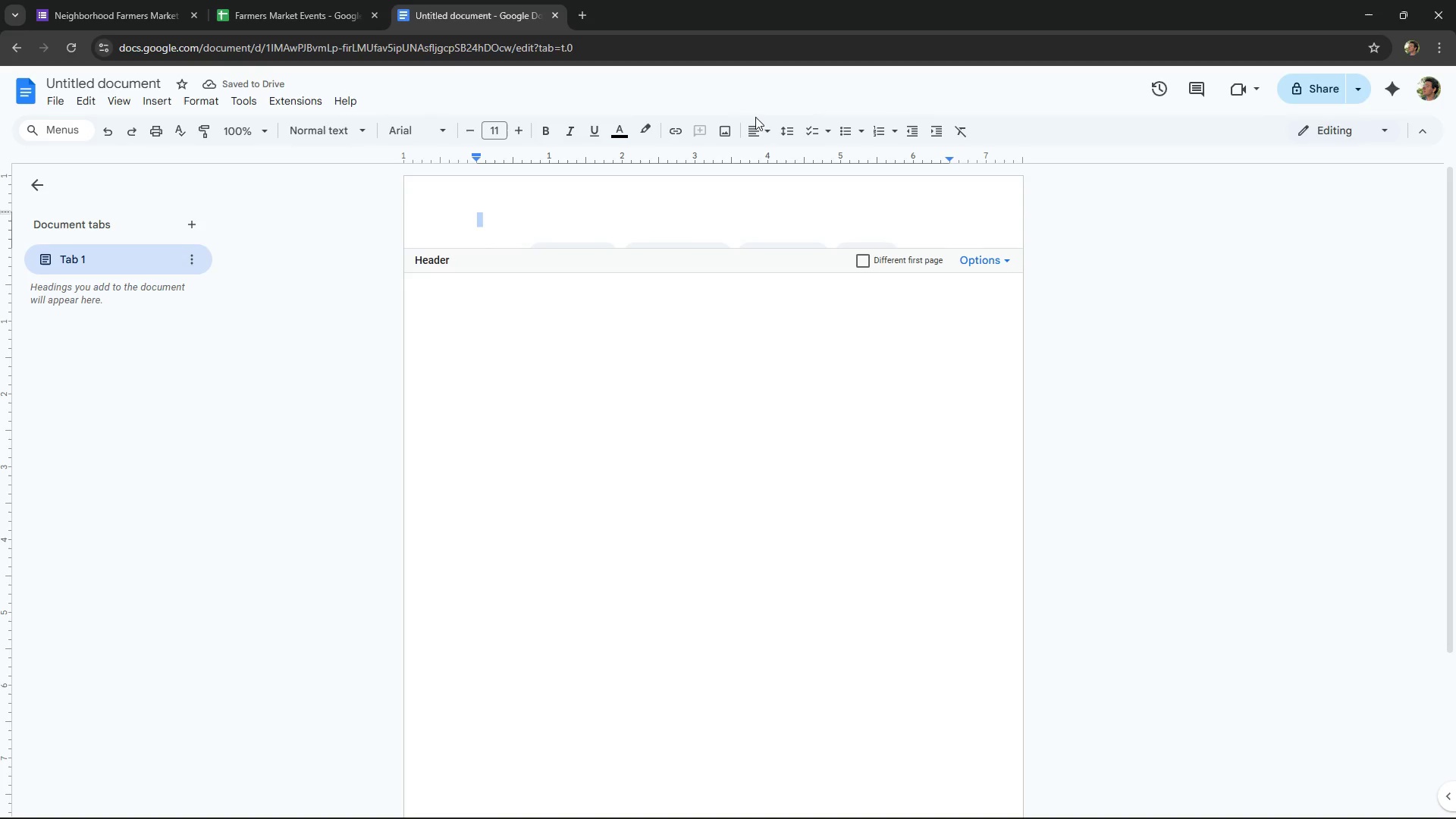 
left_click([771, 130])
 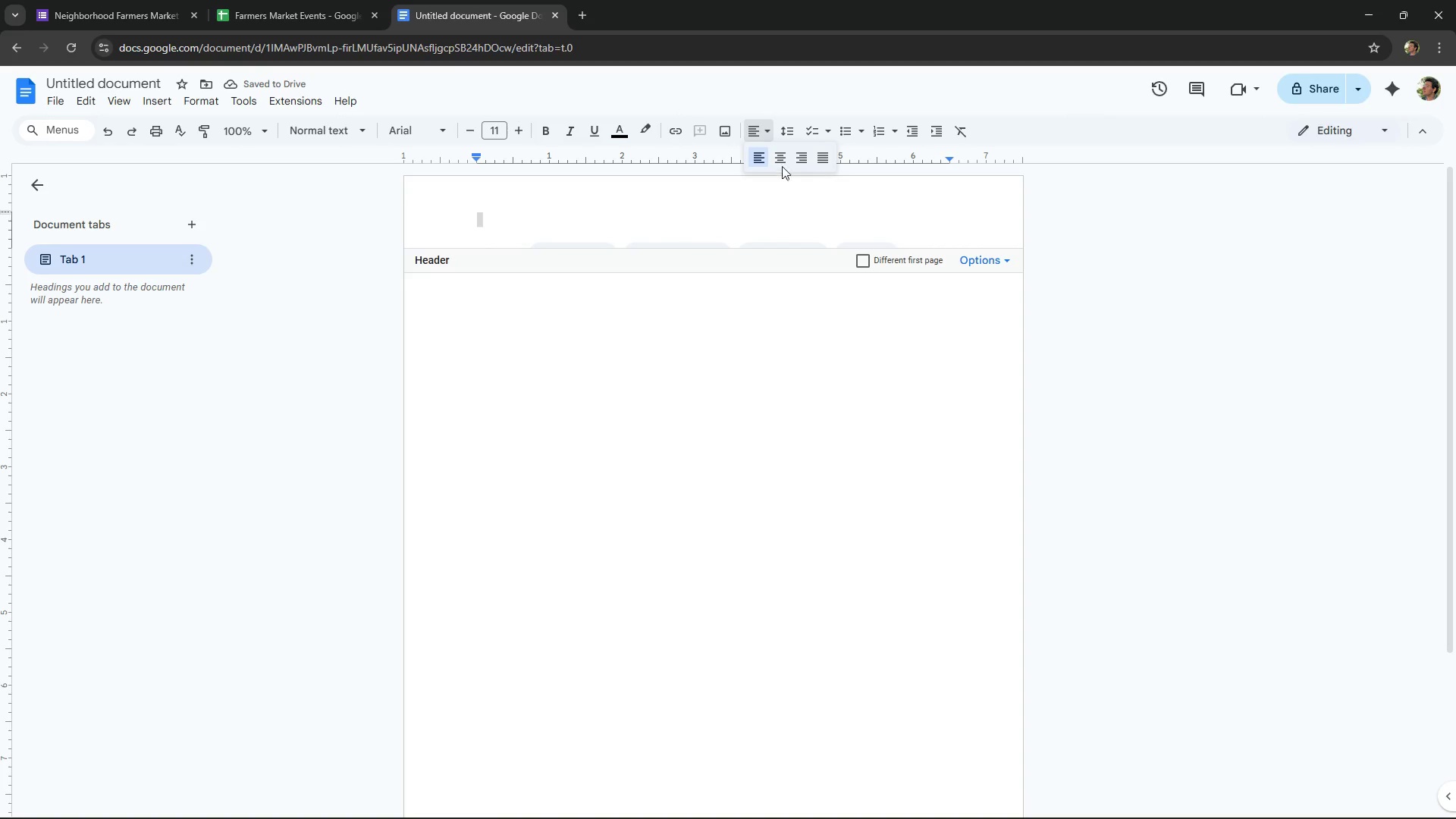 
left_click([783, 165])
 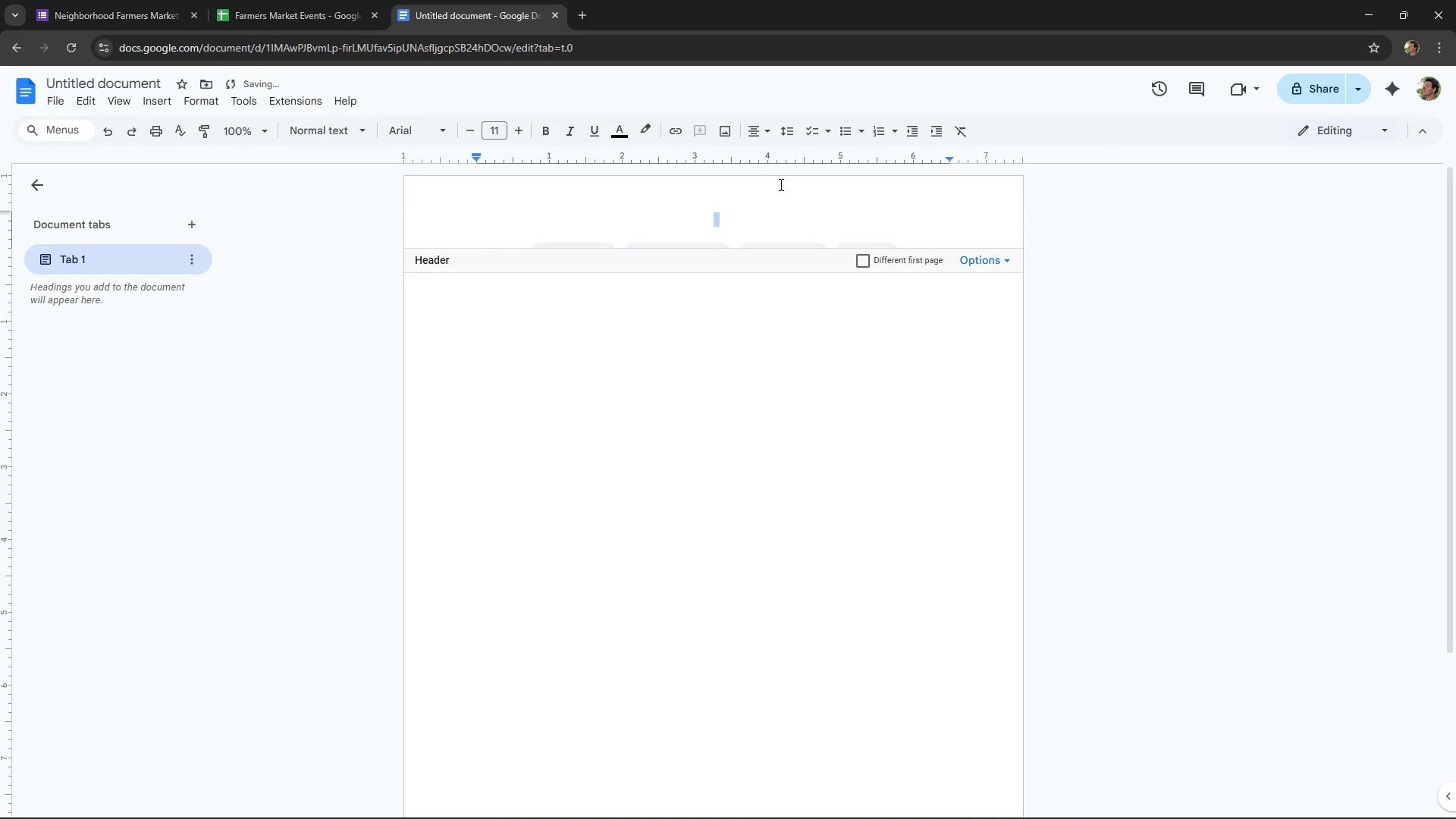 
key(Control+V)
 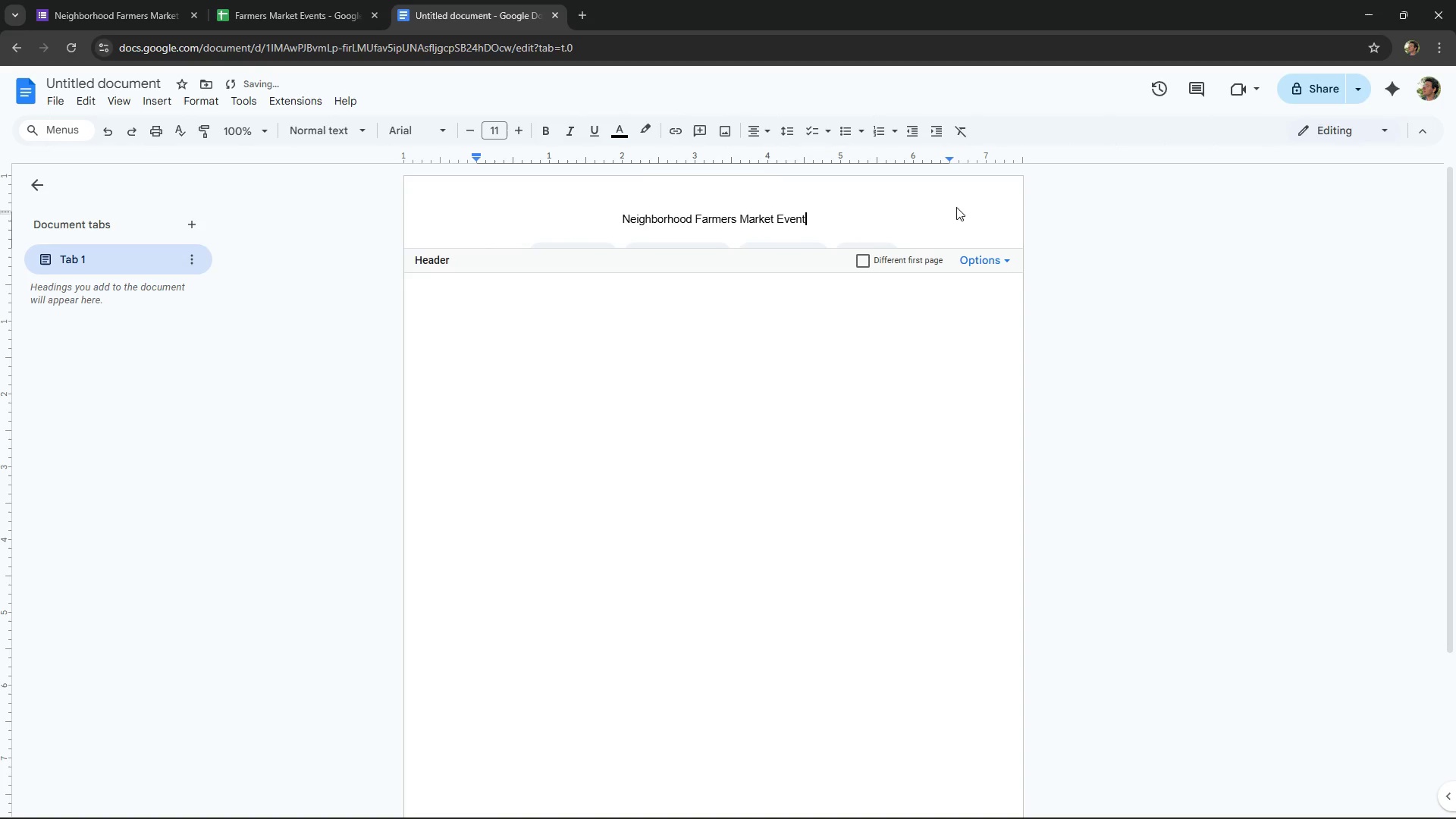 
key(Control+A)
 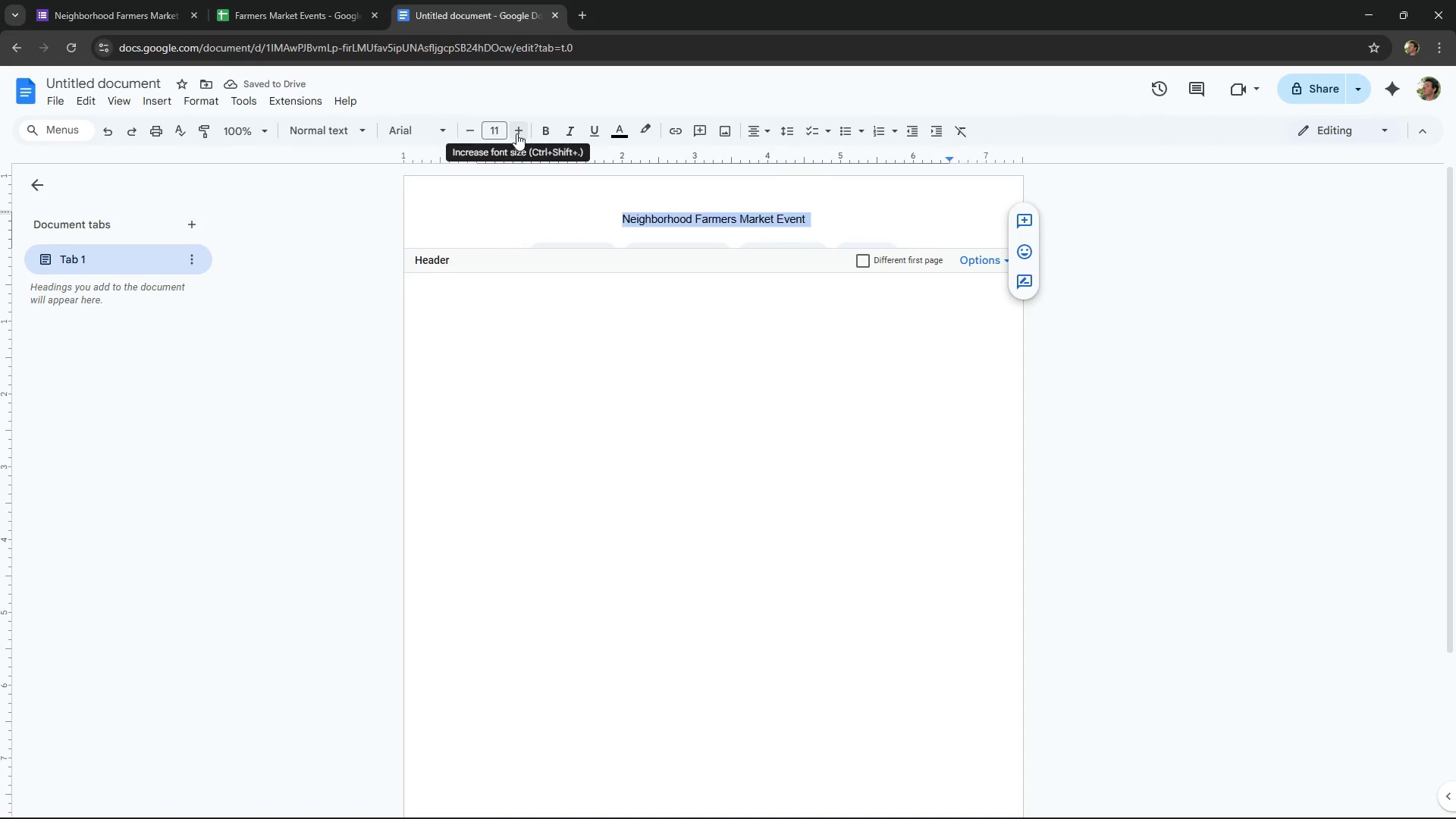 
double_click([516, 134])
 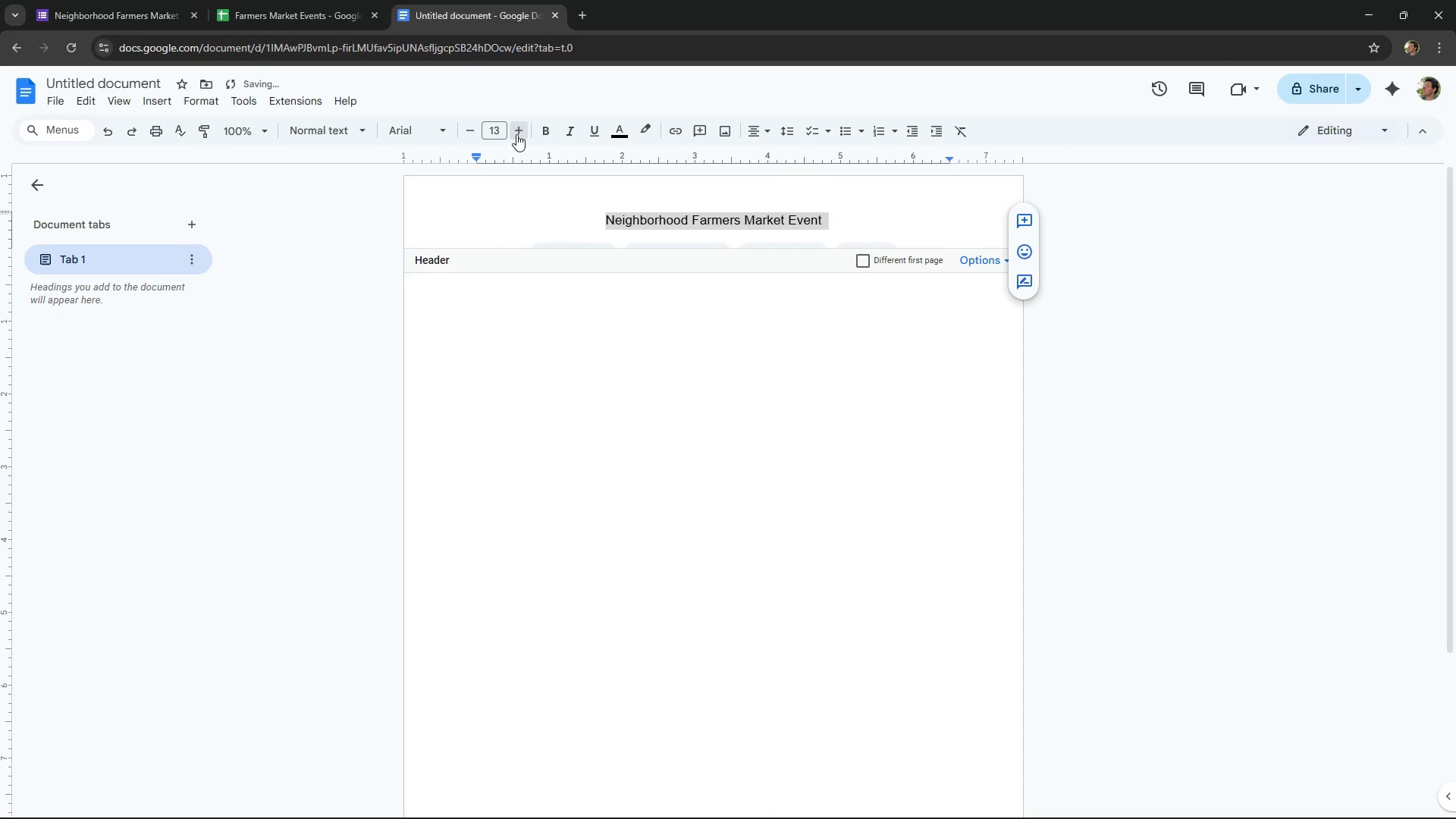 
triple_click([516, 134])
 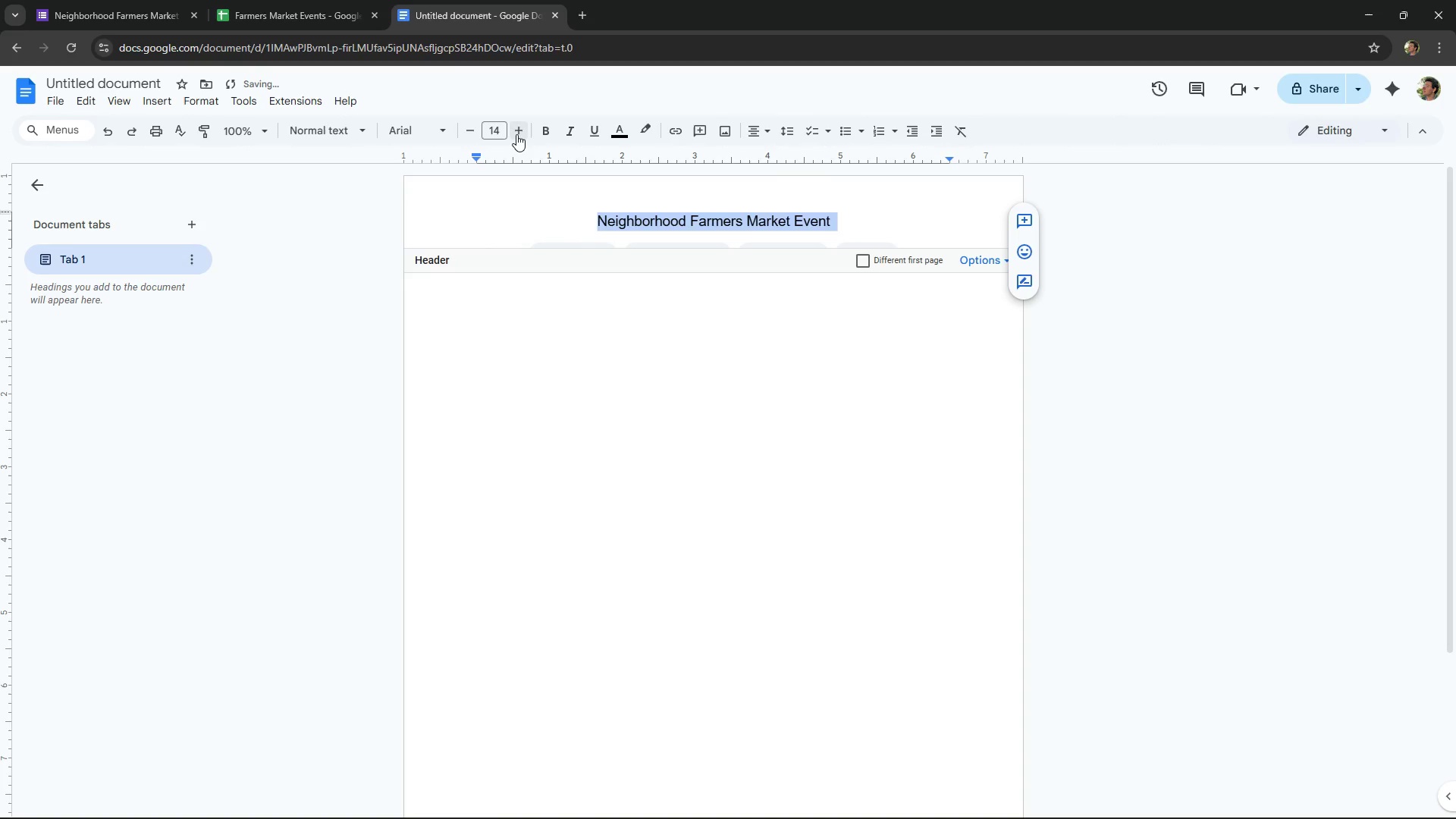 
triple_click([516, 134])
 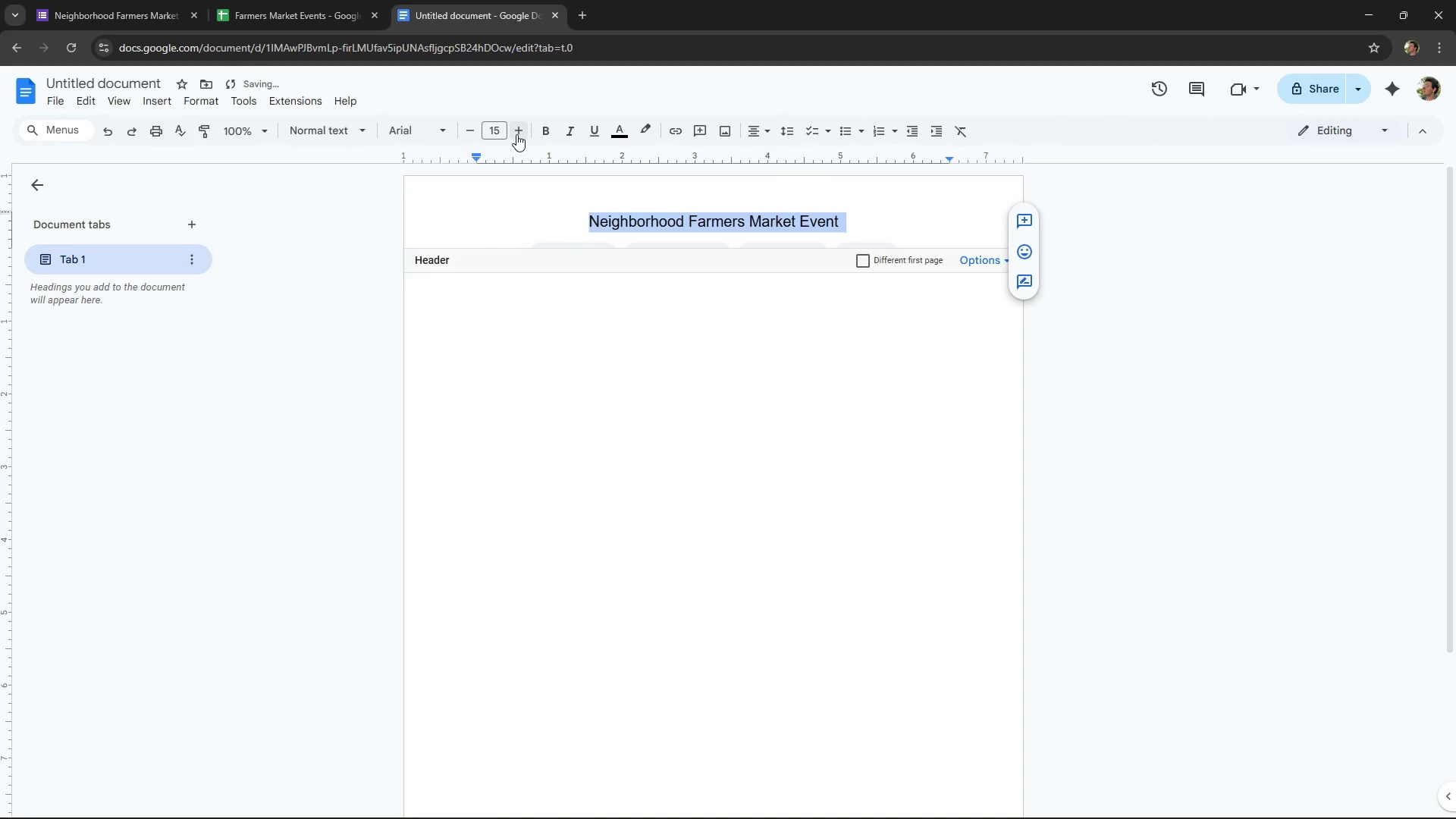 
triple_click([516, 134])
 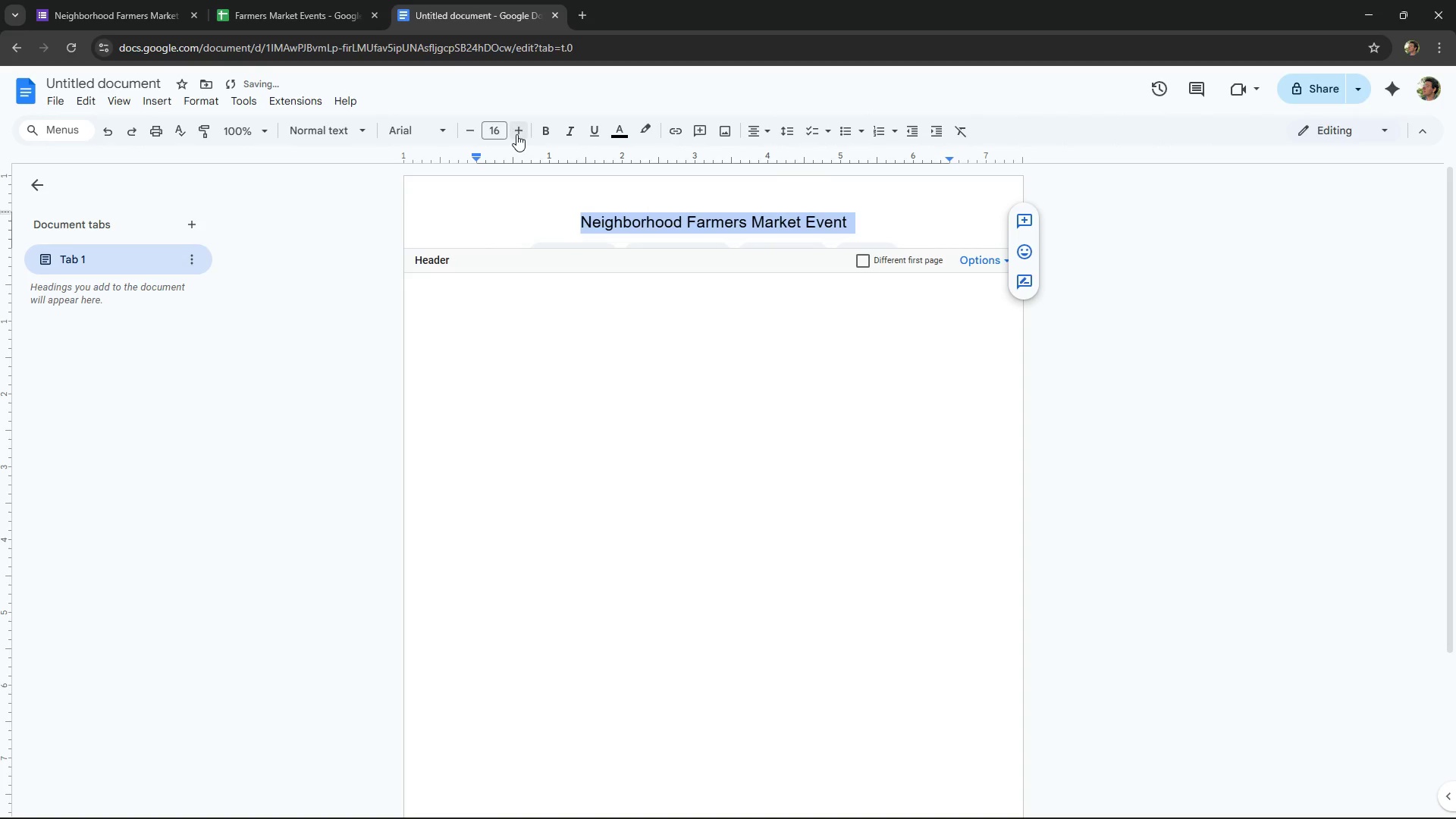 
triple_click([516, 134])
 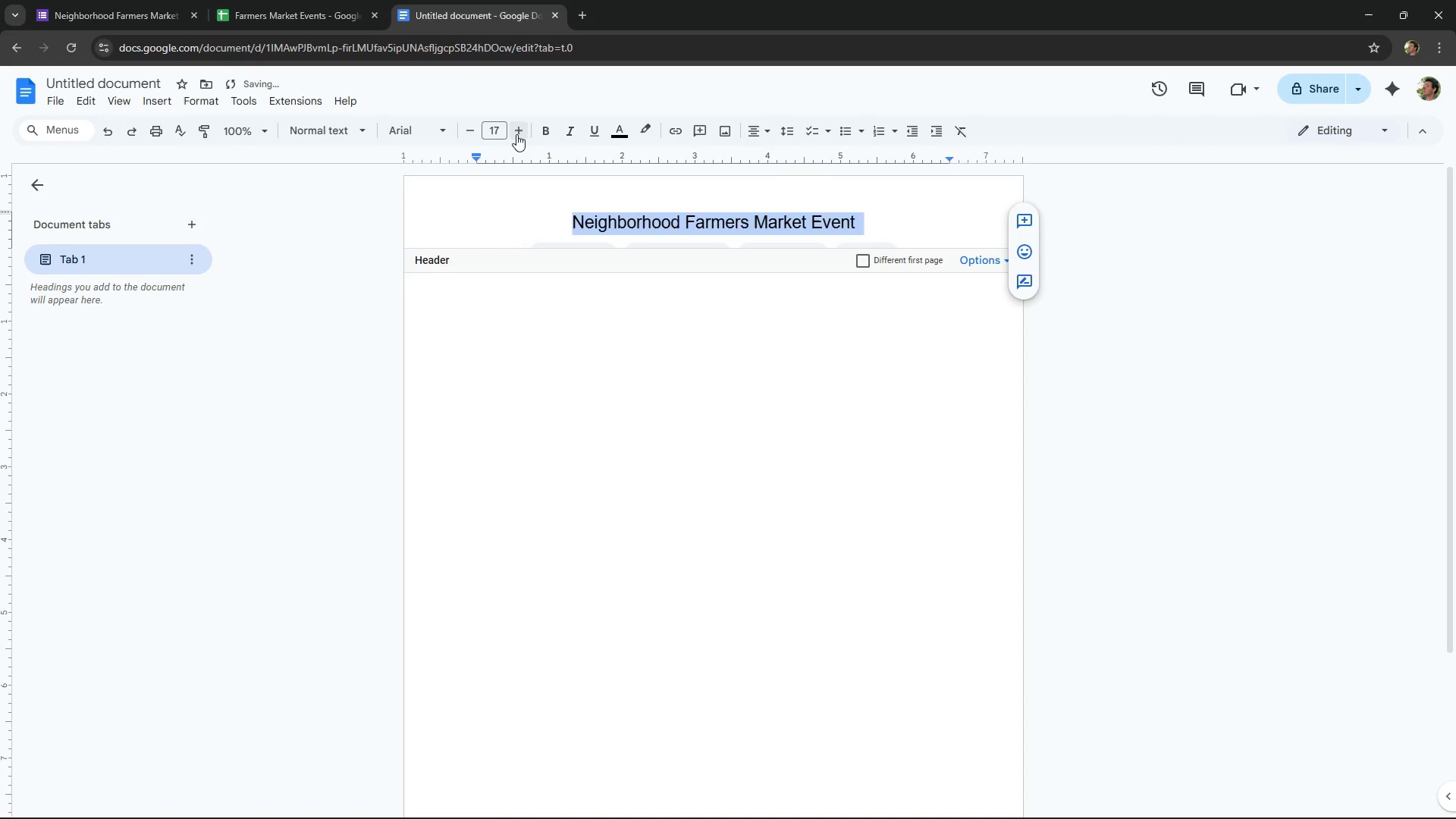 
triple_click([516, 134])
 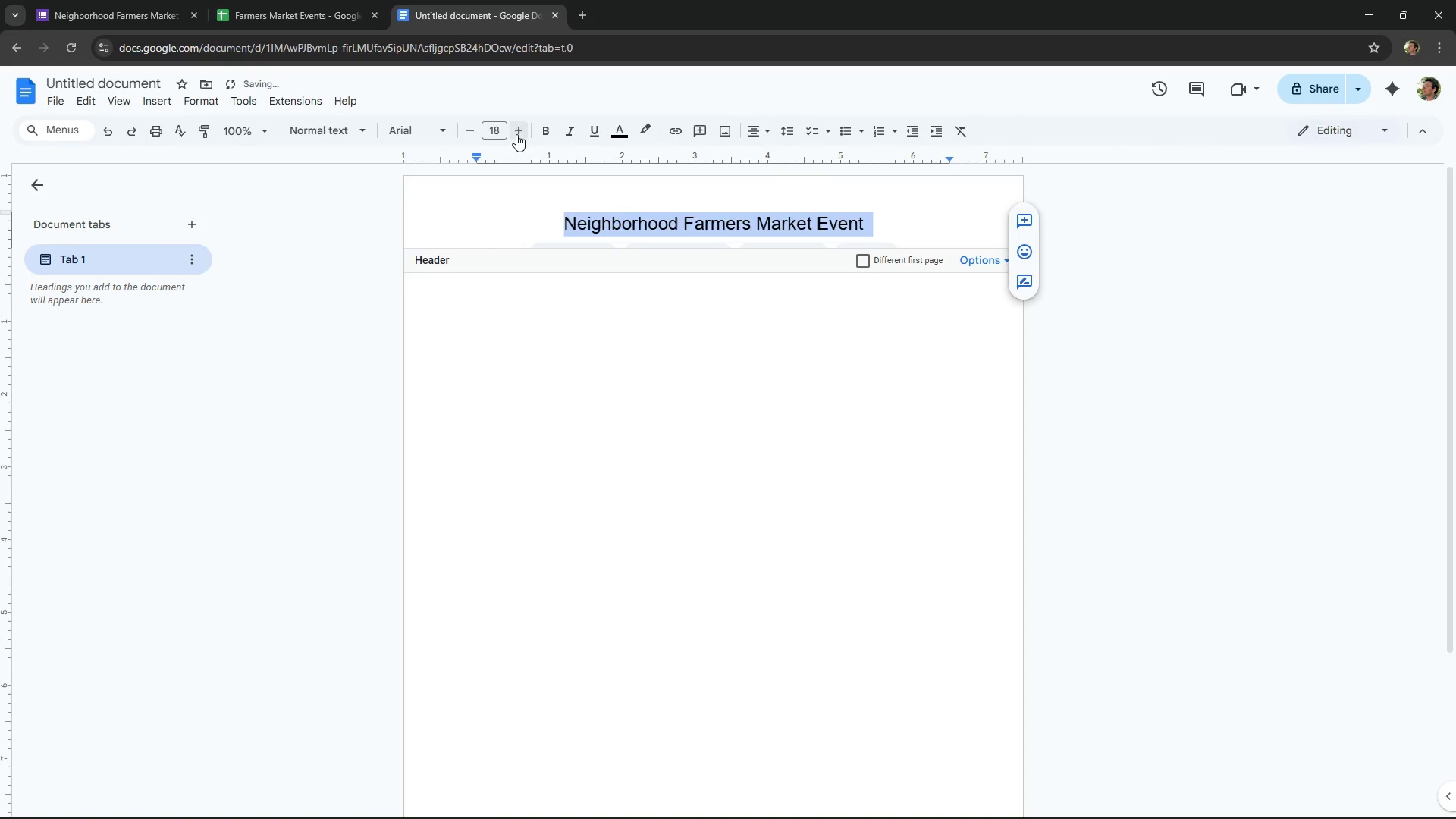 
triple_click([516, 134])
 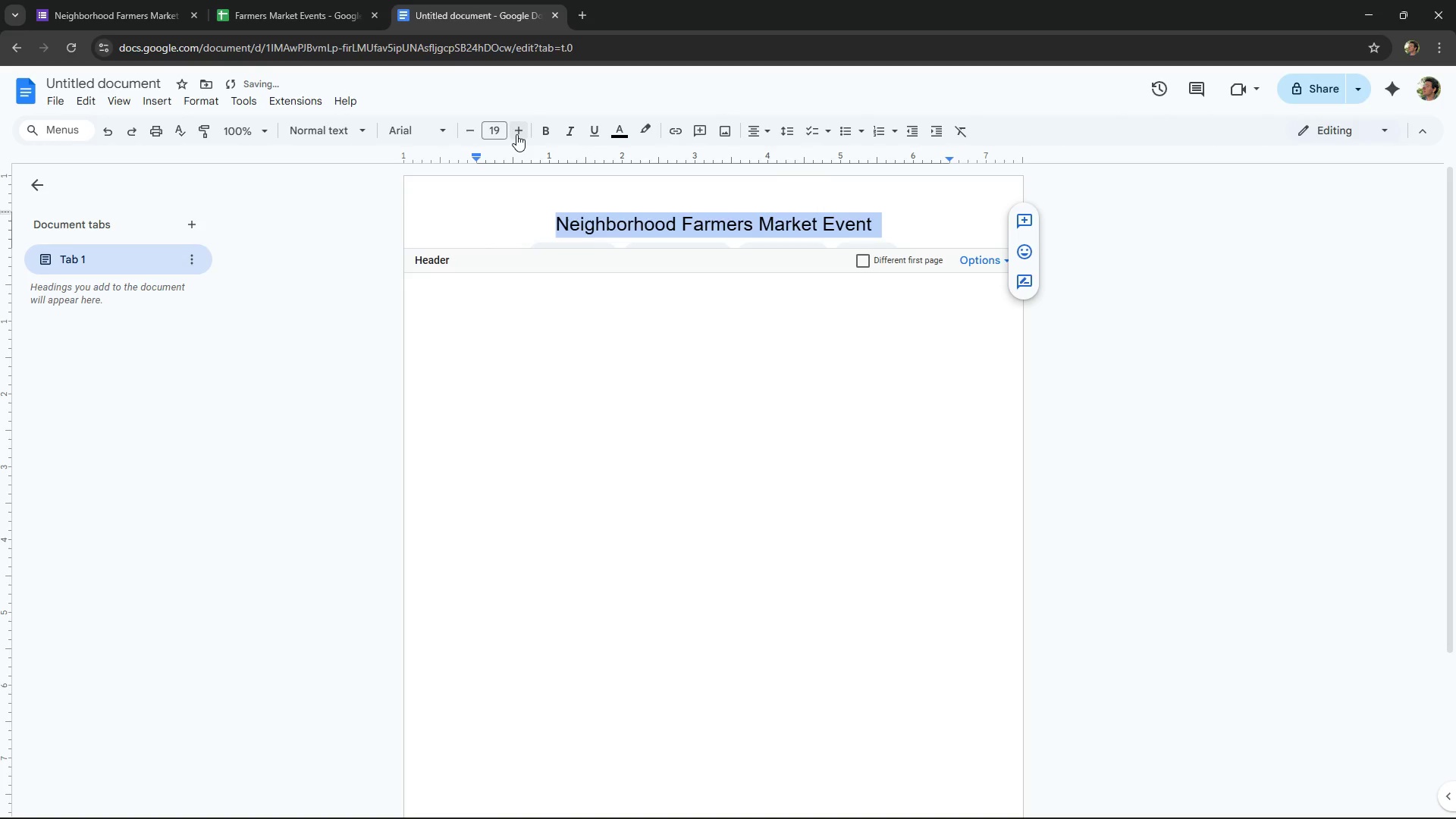 
triple_click([516, 134])
 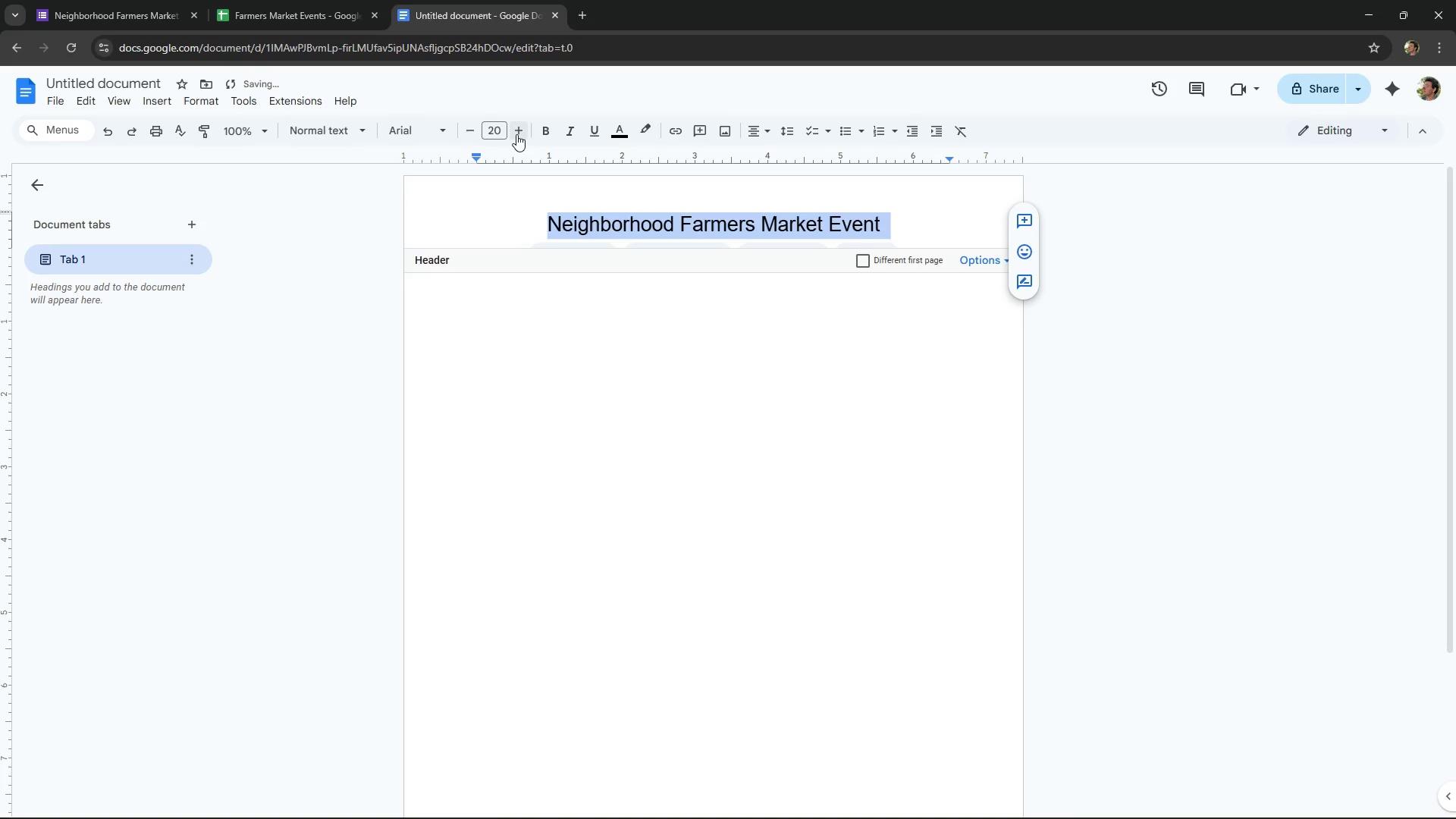 
triple_click([516, 134])
 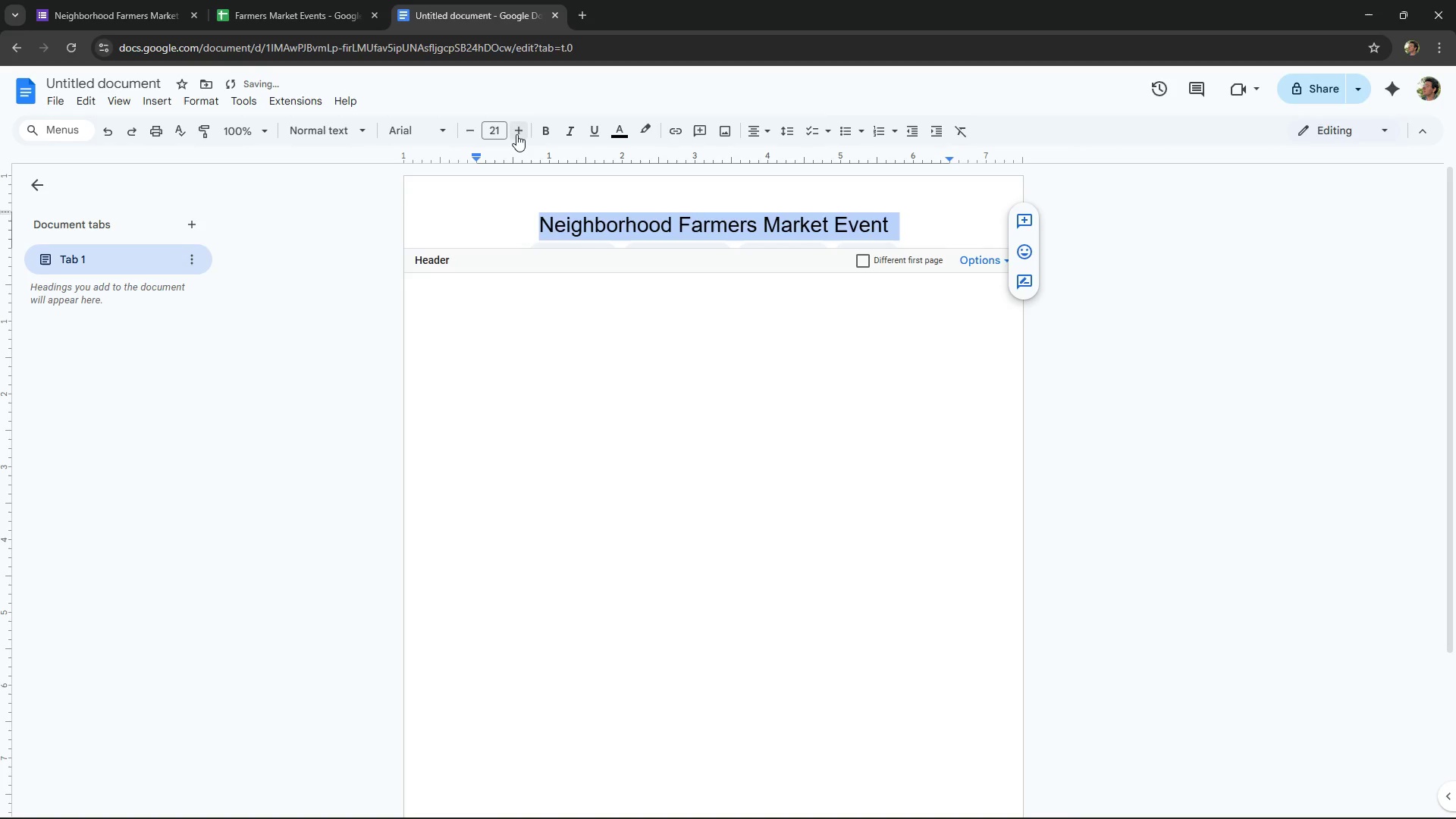 
triple_click([516, 134])
 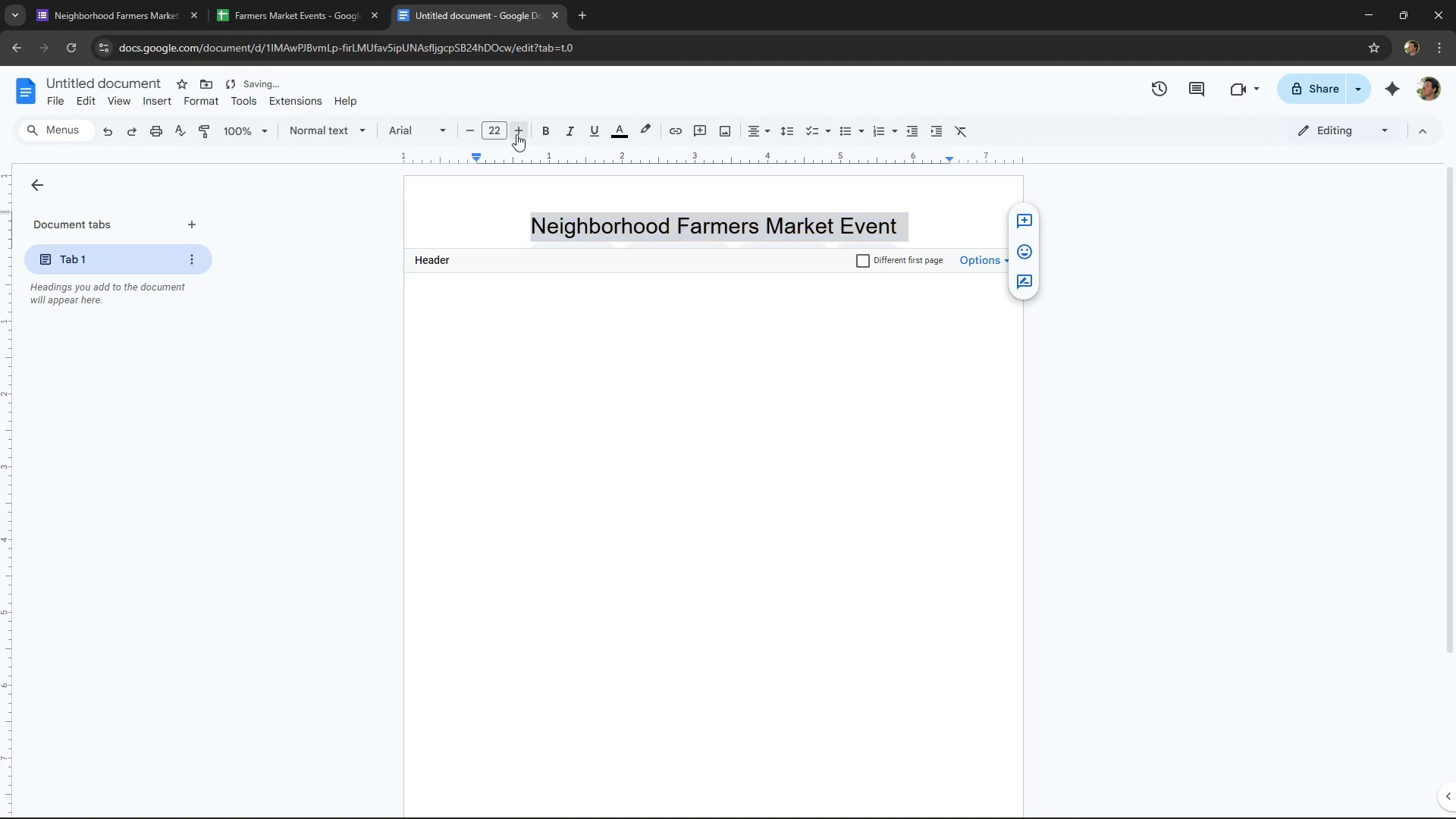 
triple_click([516, 134])
 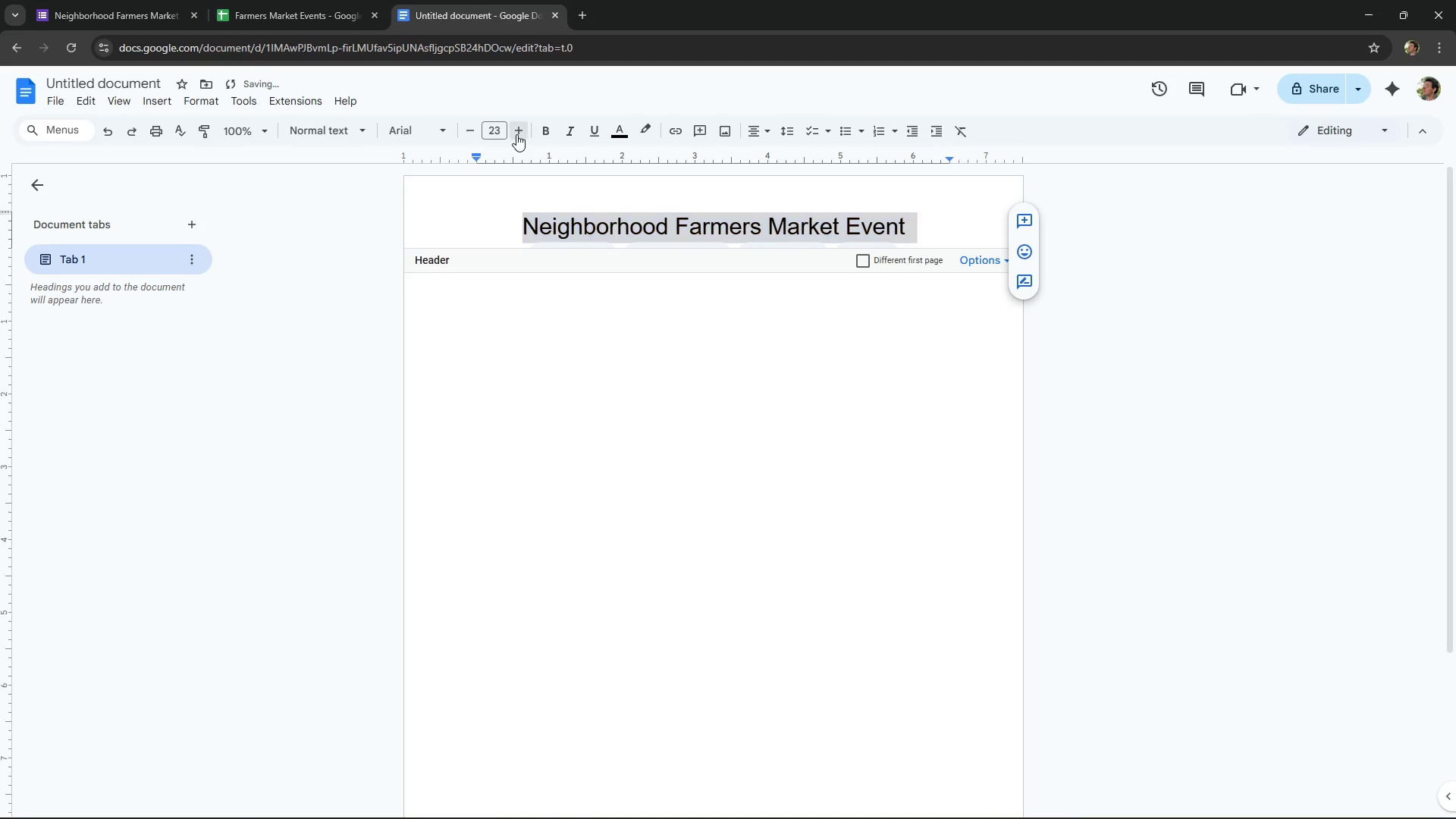 
triple_click([516, 134])
 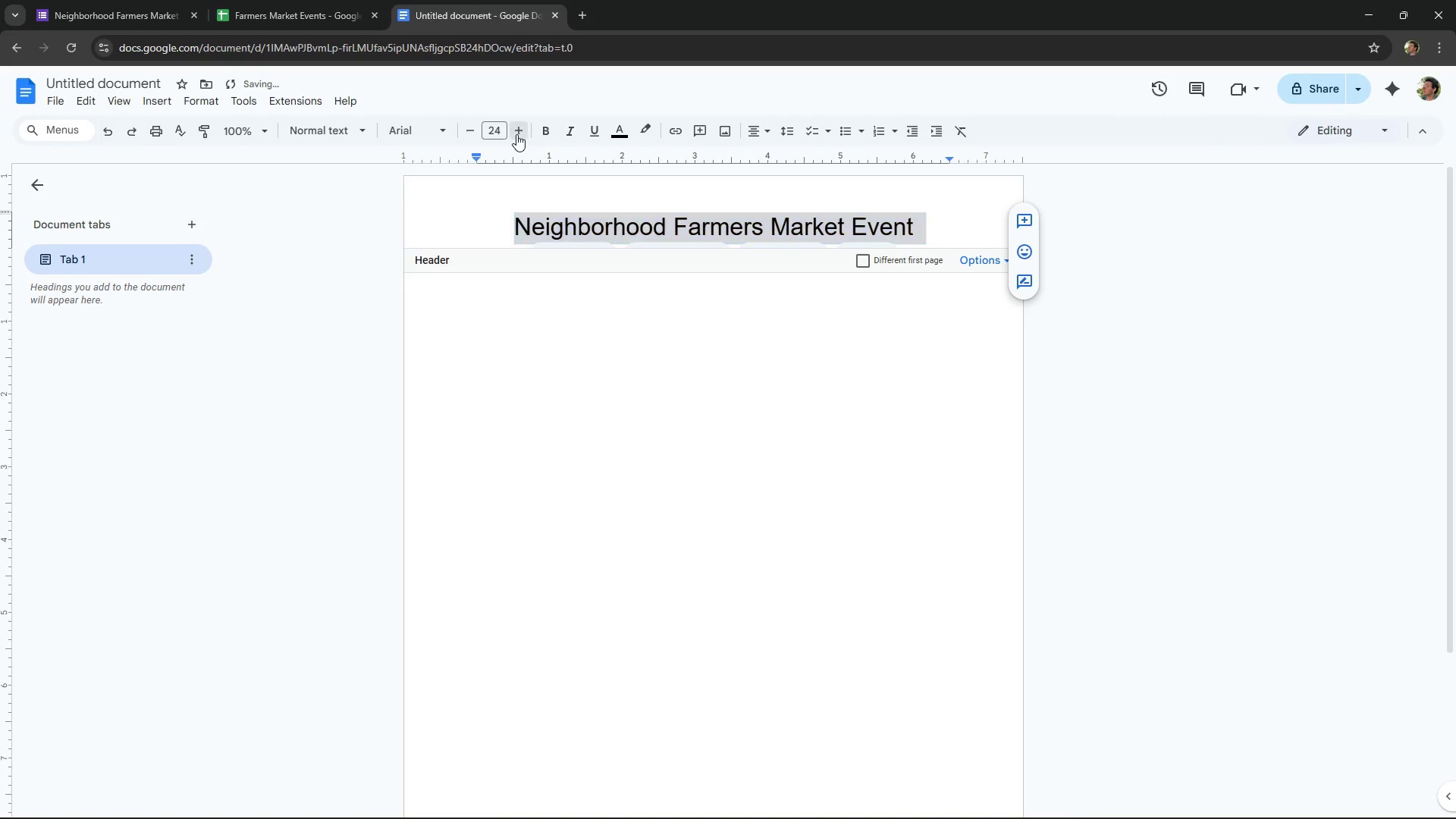 
triple_click([516, 134])
 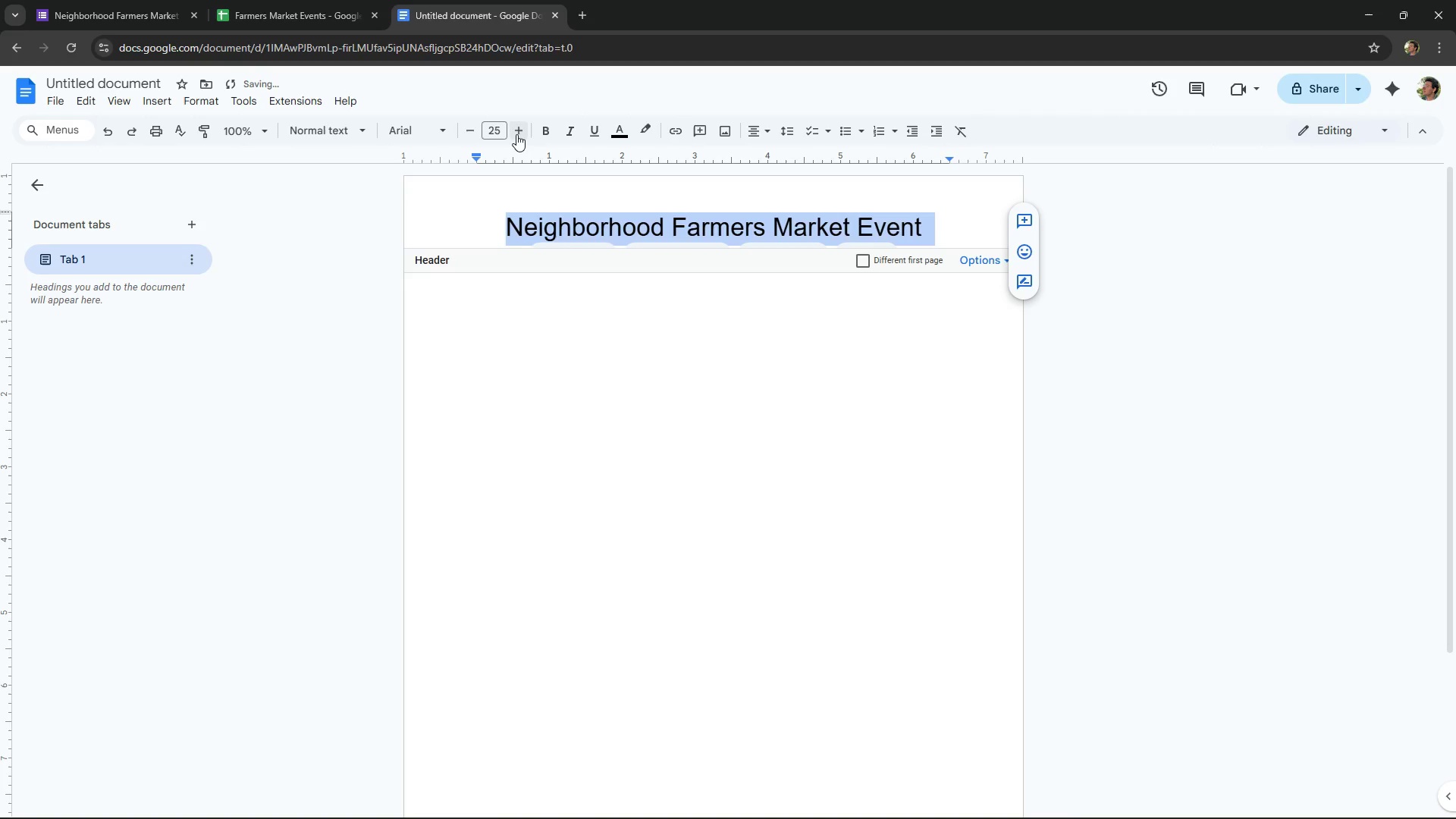 
triple_click([516, 134])
 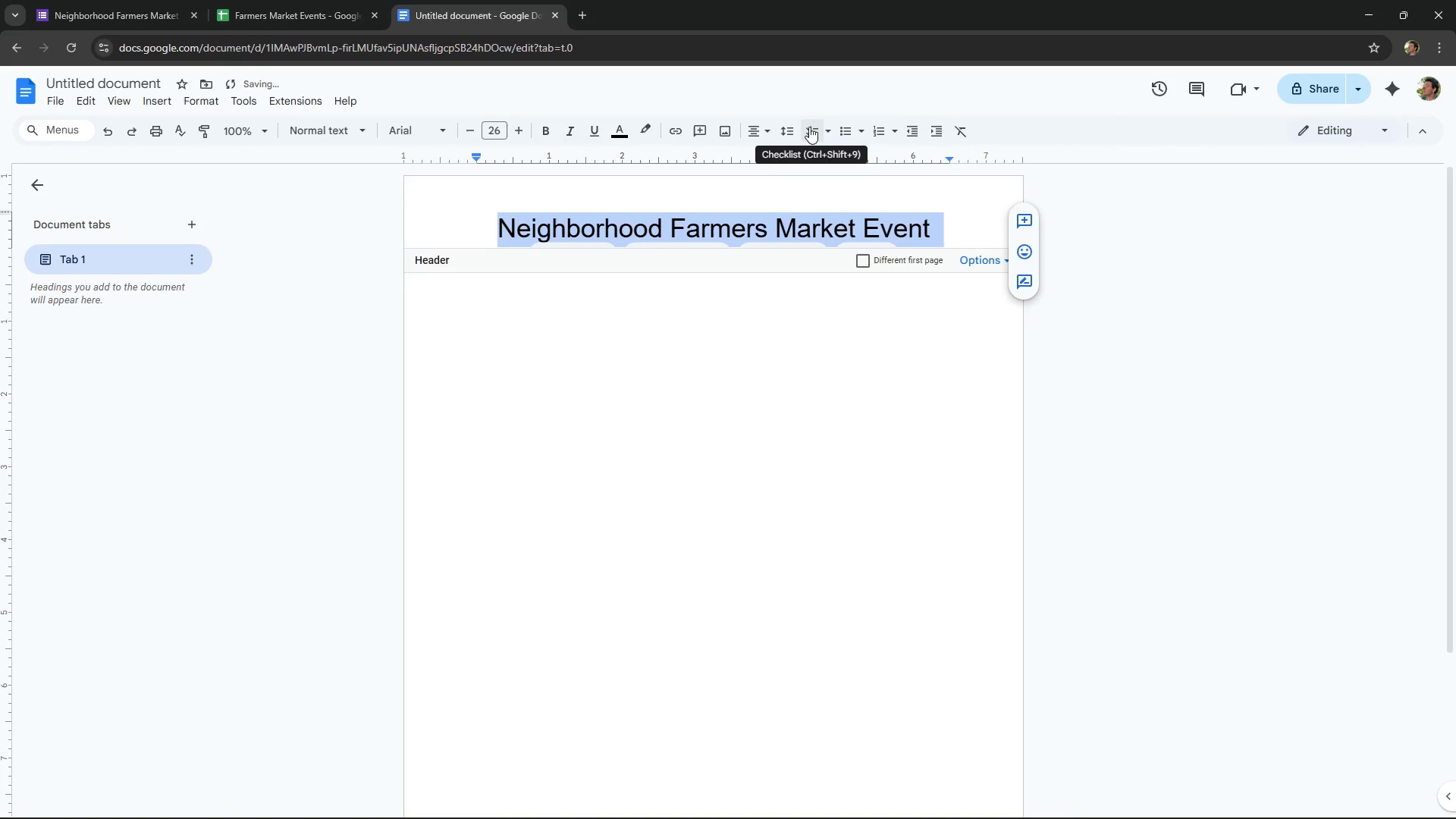 
left_click([795, 125])
 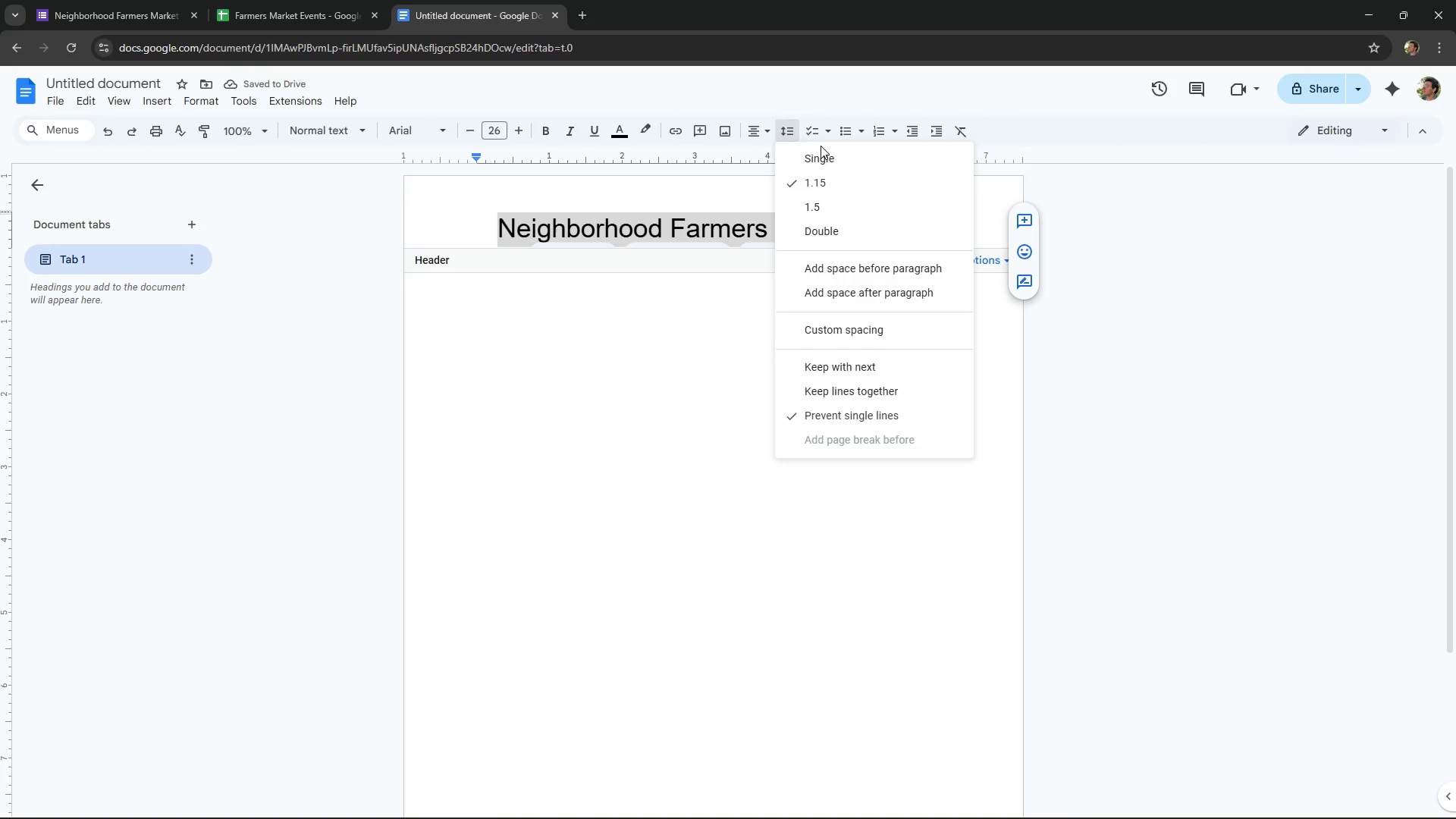 
left_click([824, 152])
 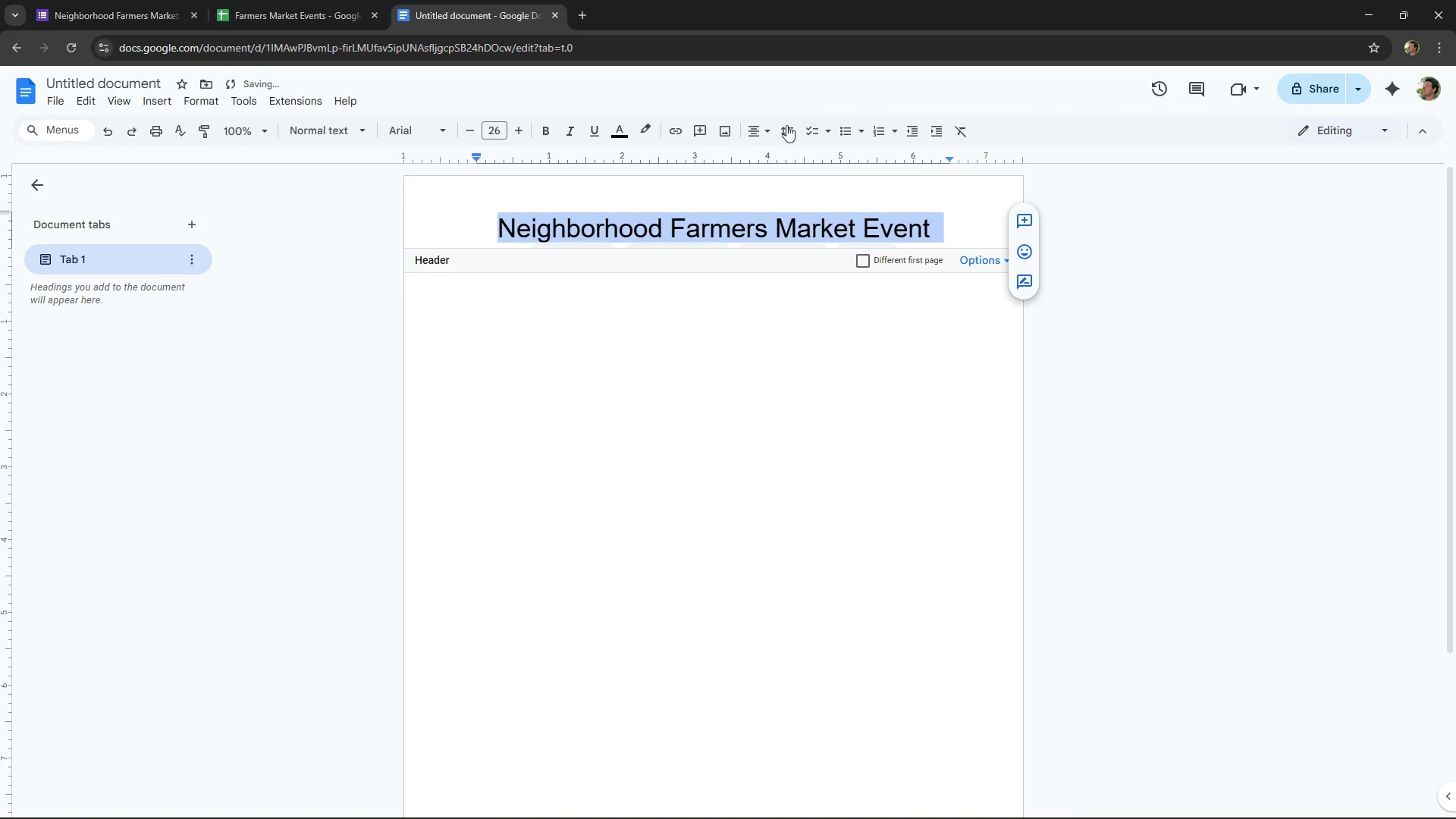 
left_click([785, 124])
 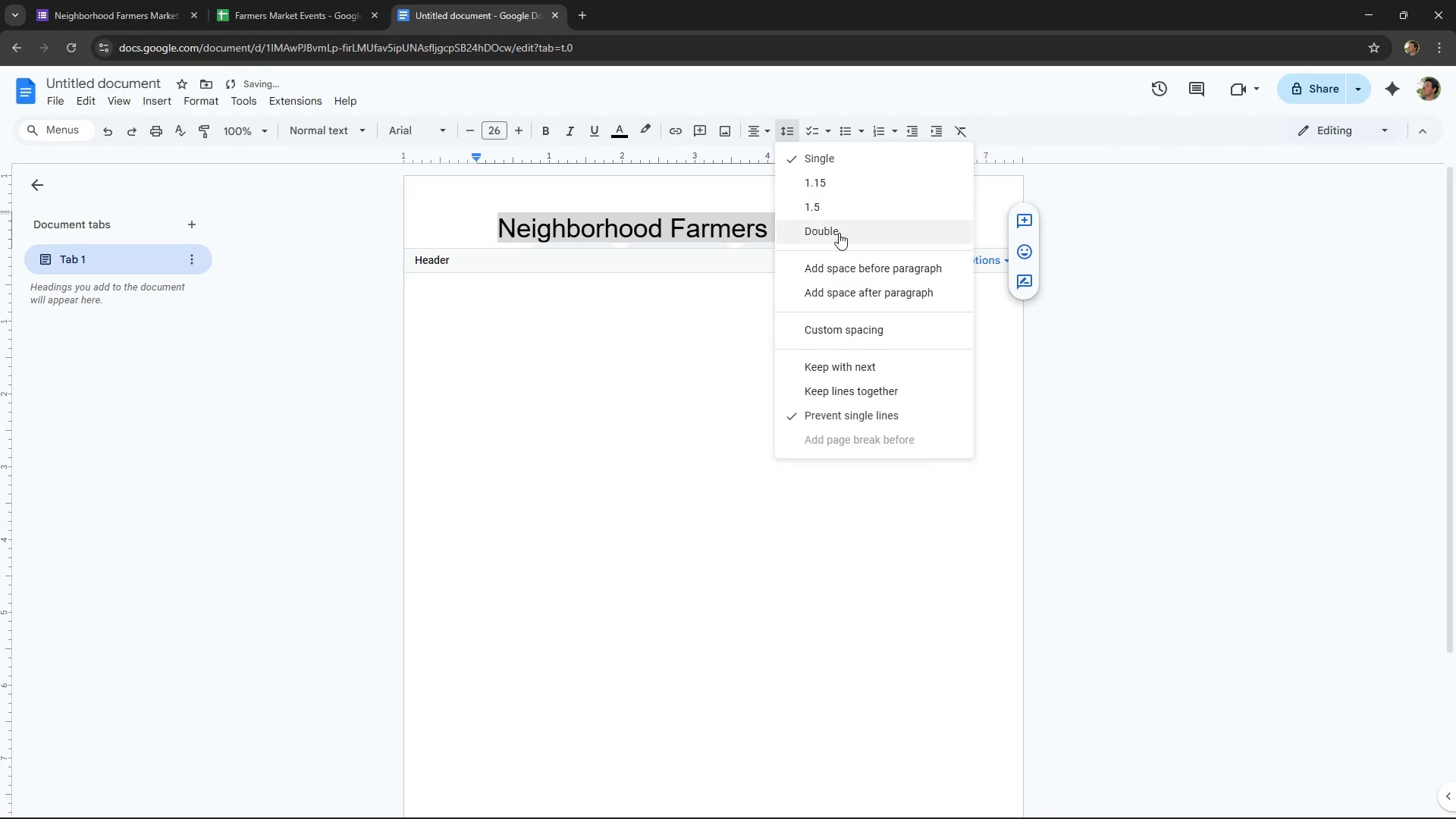 
left_click([839, 233])
 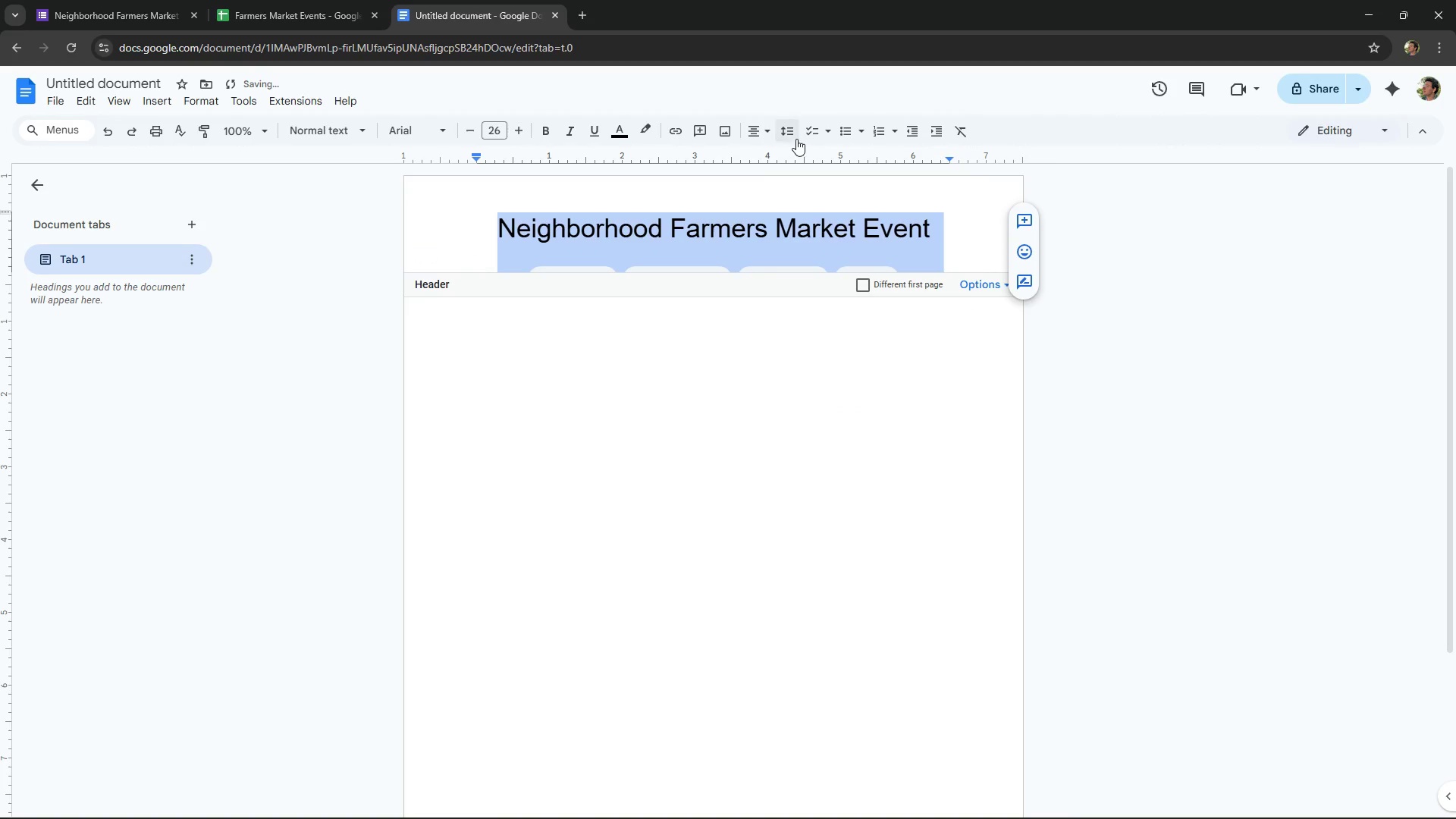 
left_click([796, 138])
 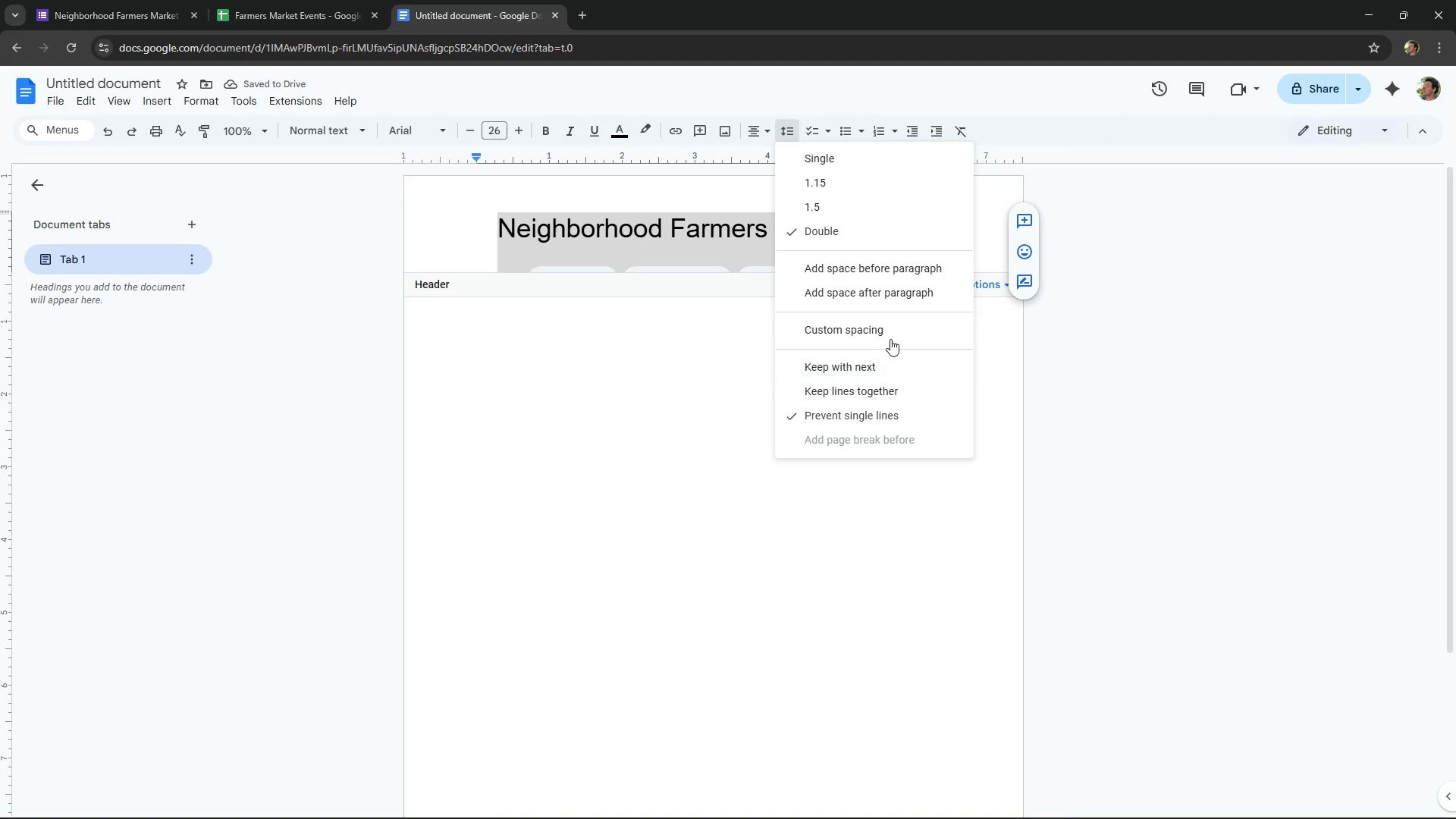 
left_click([1123, 213])
 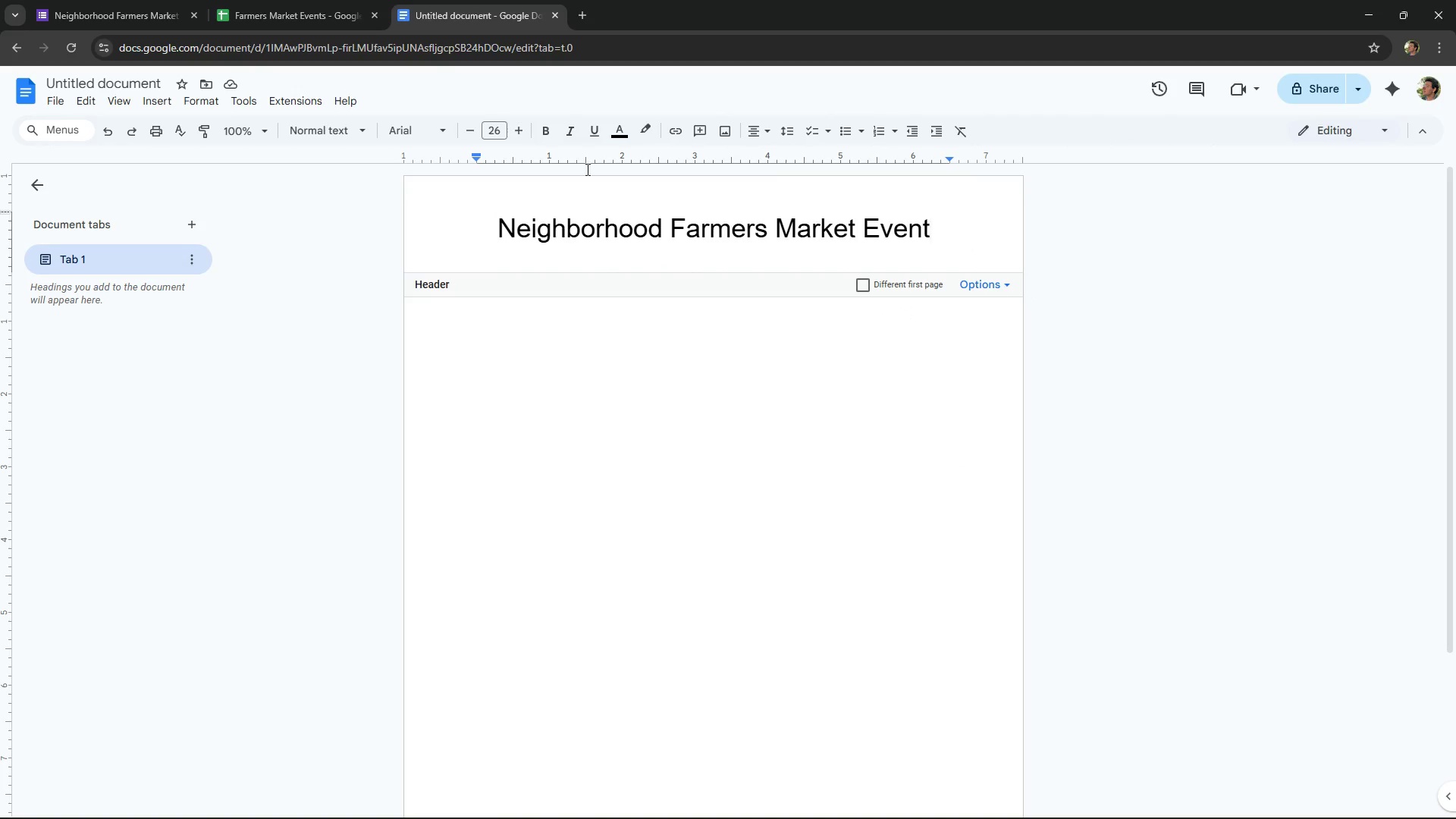 
mouse_move([139, -2])
 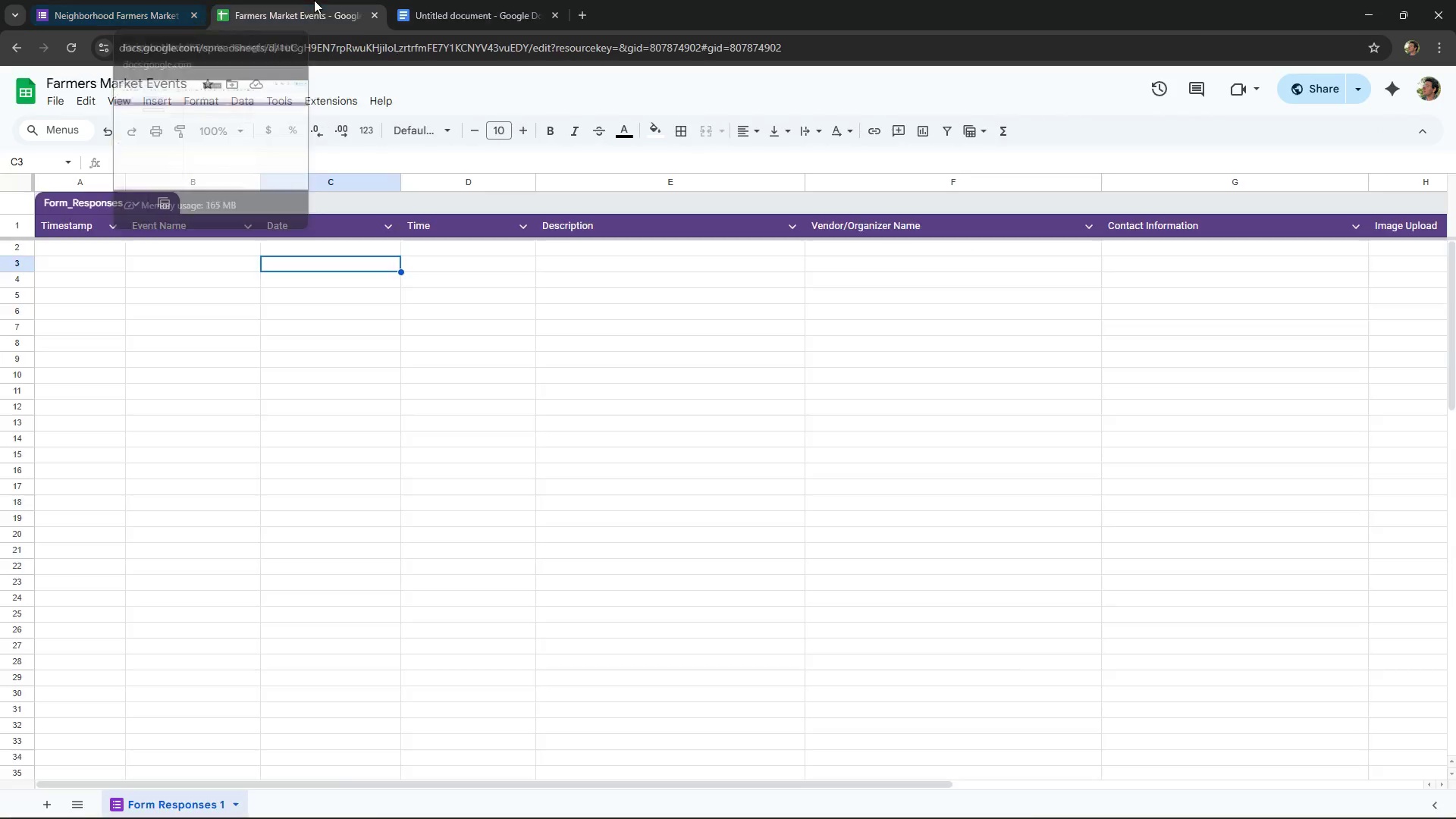 
left_click([314, 0])
 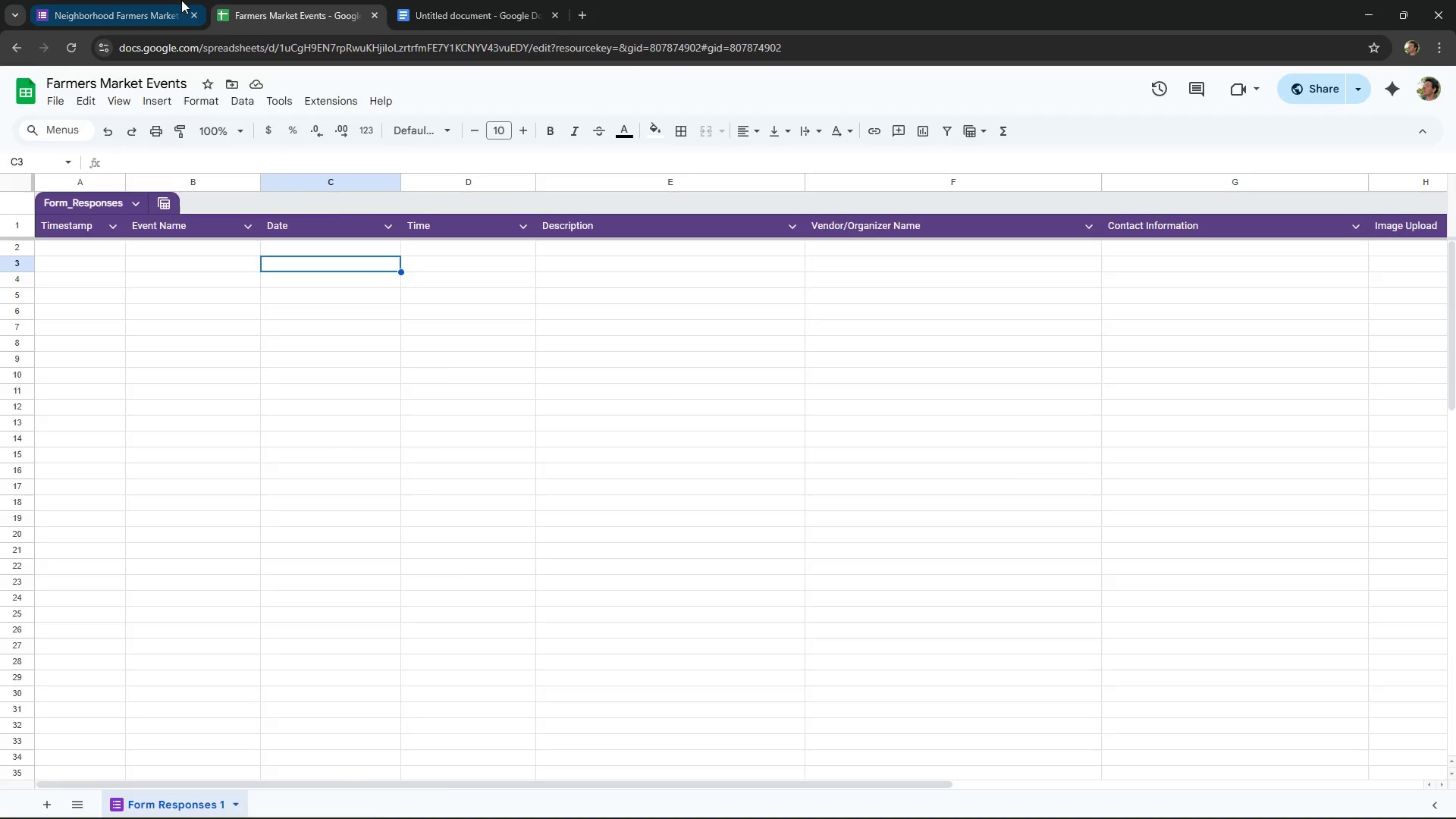 
left_click([181, 0])
 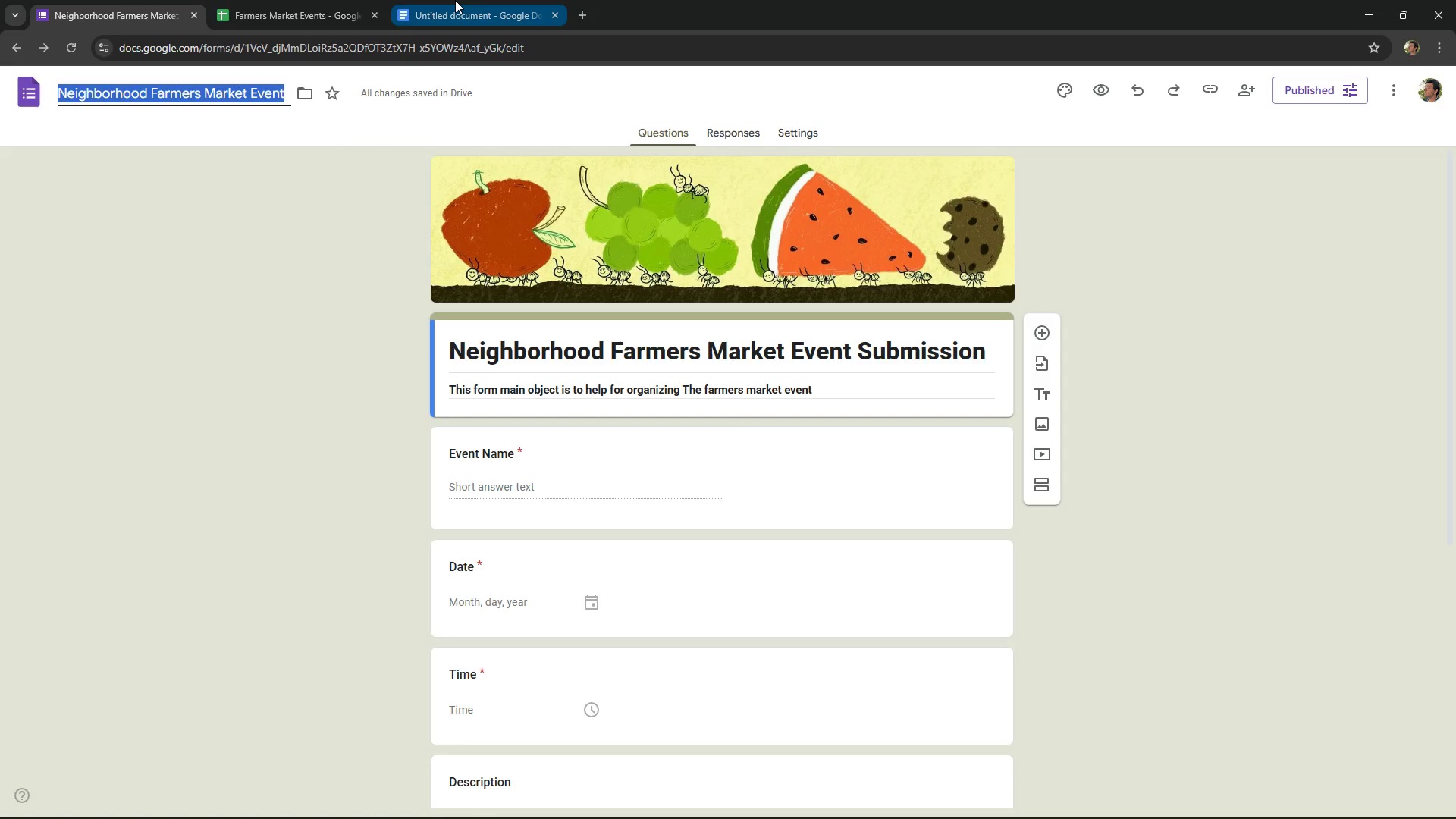 
left_click([455, 0])